 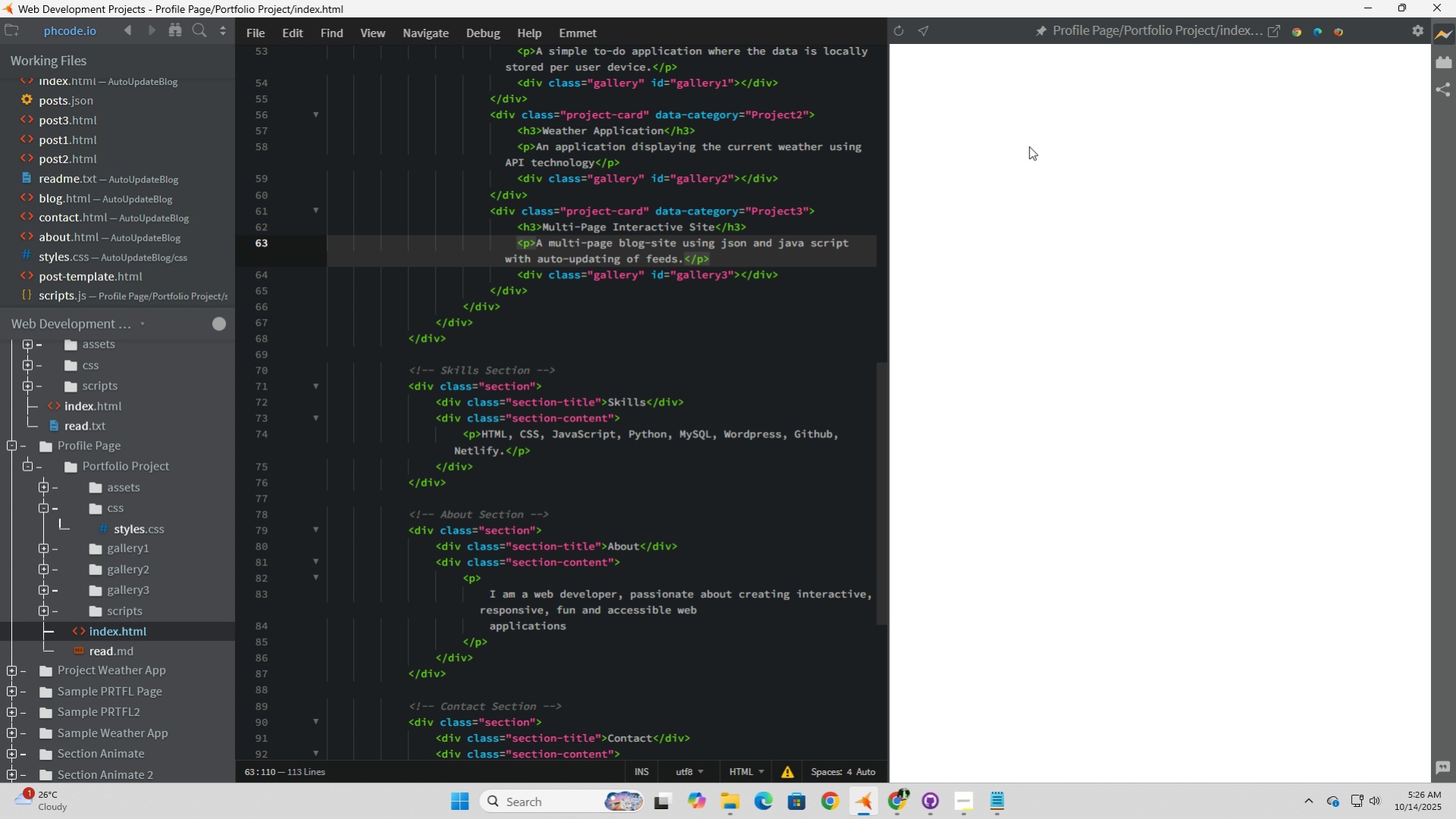 
left_click([1295, 30])
 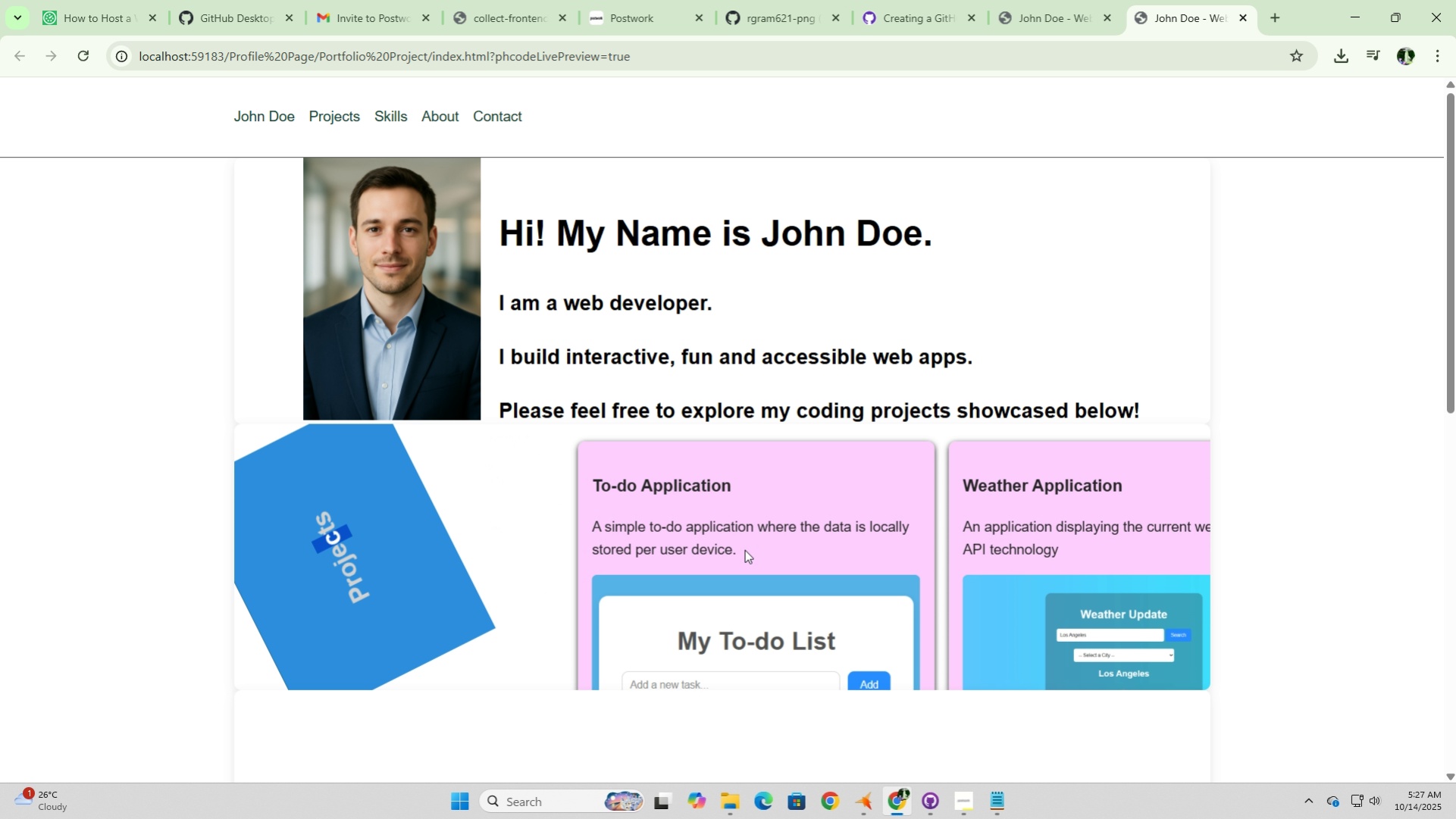 
wait(6.16)
 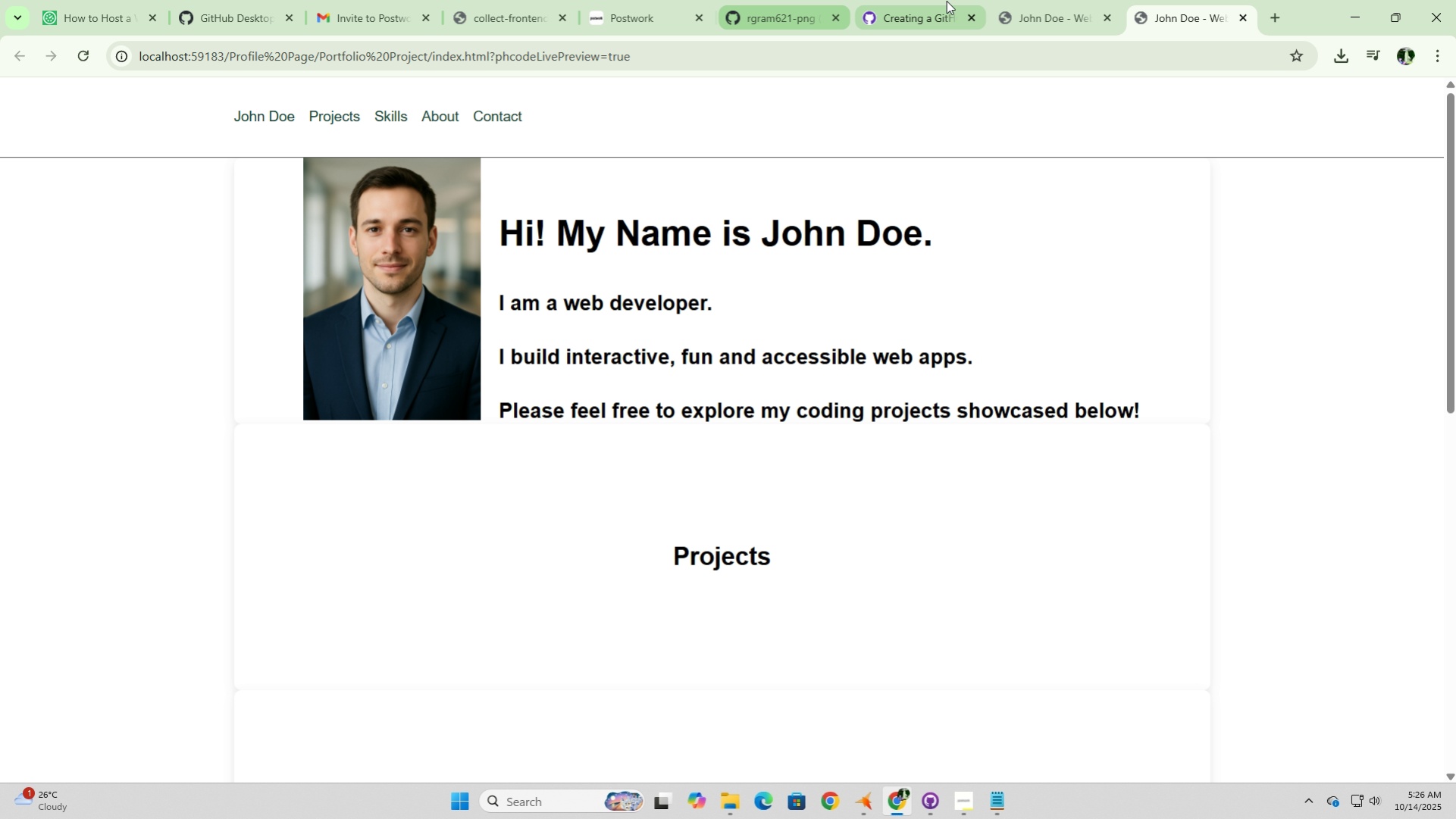 
scroll: coordinate [475, 580], scroll_direction: down, amount: 6.0
 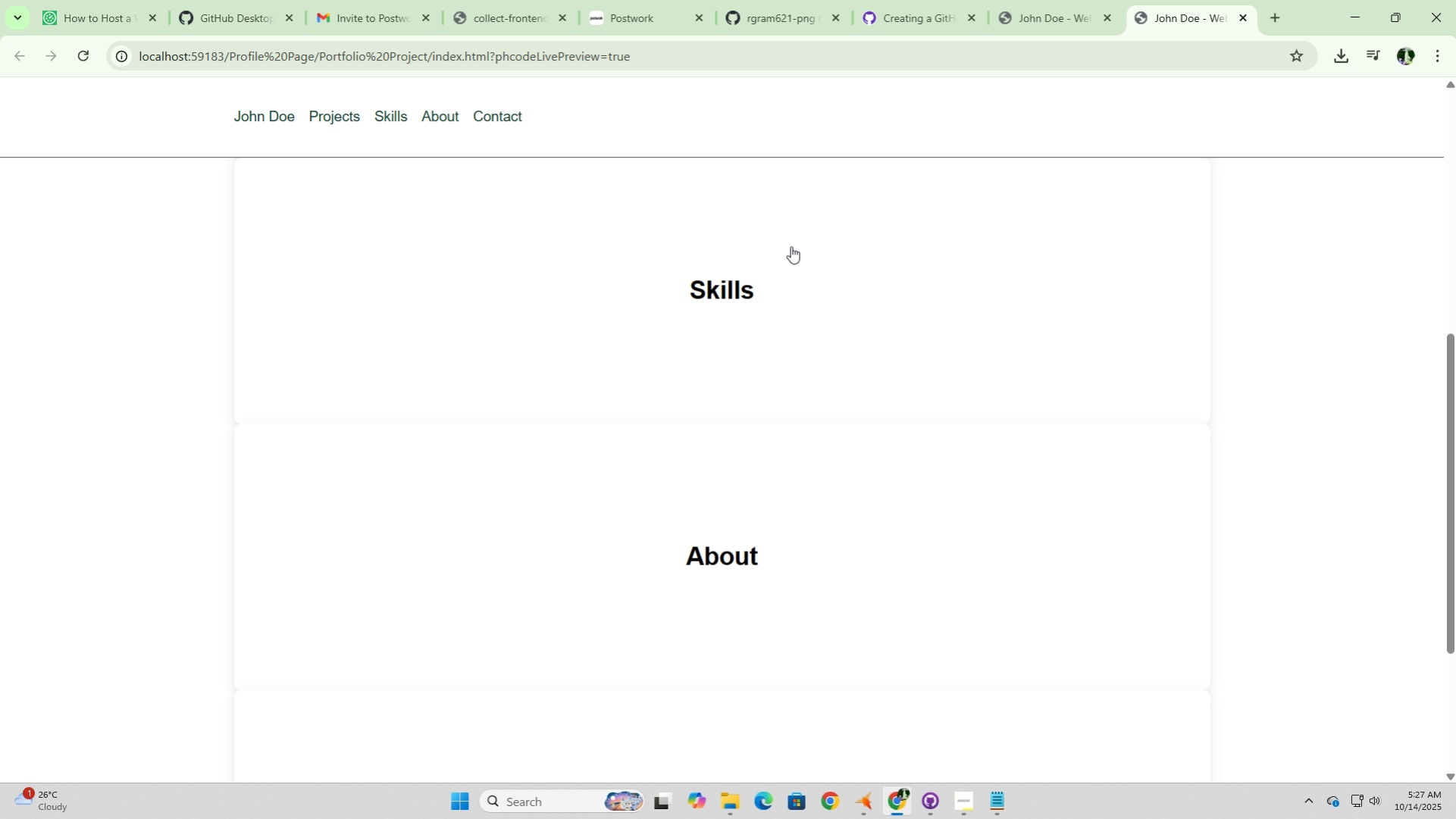 
left_click([791, 246])
 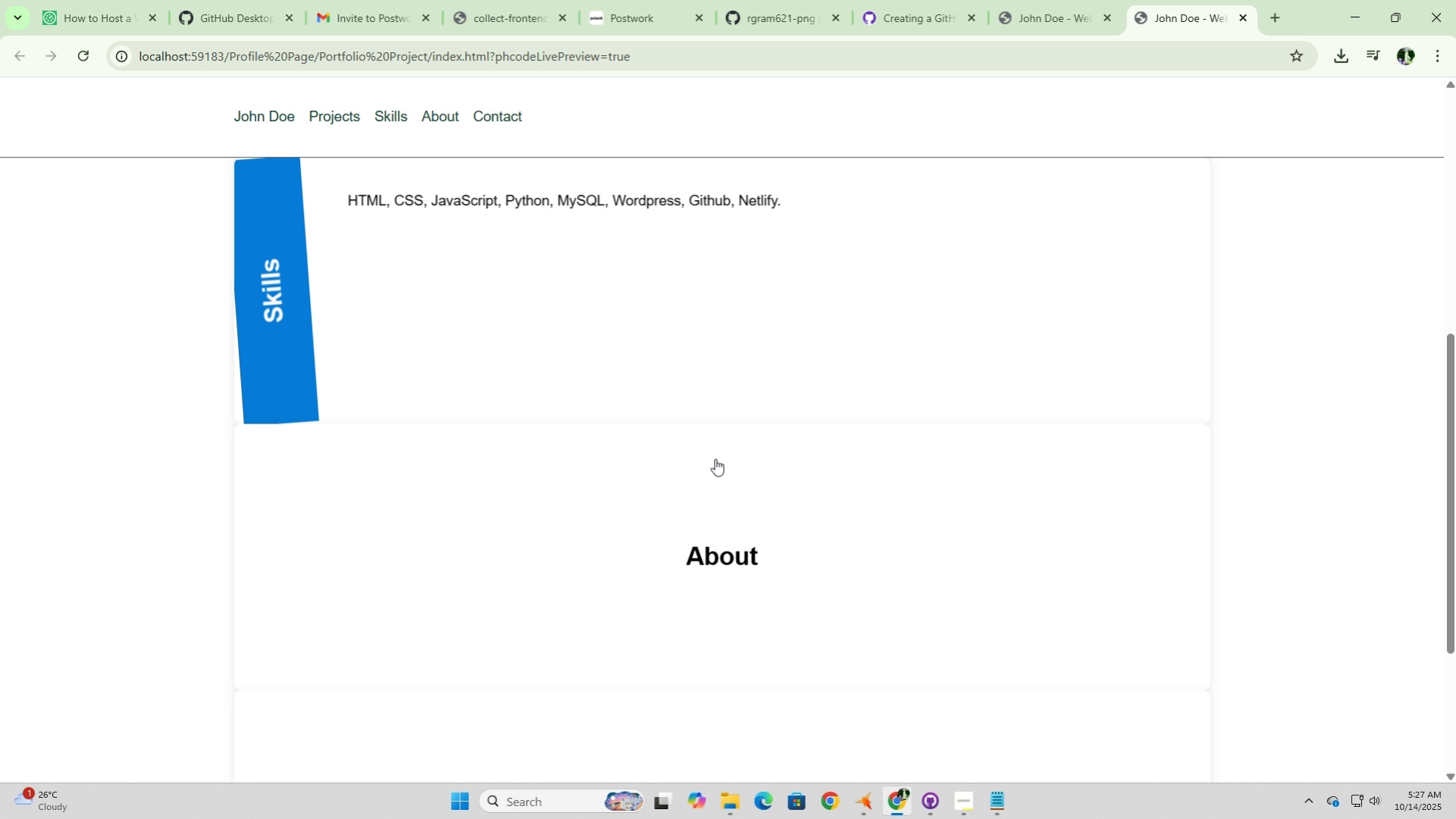 
scroll: coordinate [715, 458], scroll_direction: up, amount: 4.0
 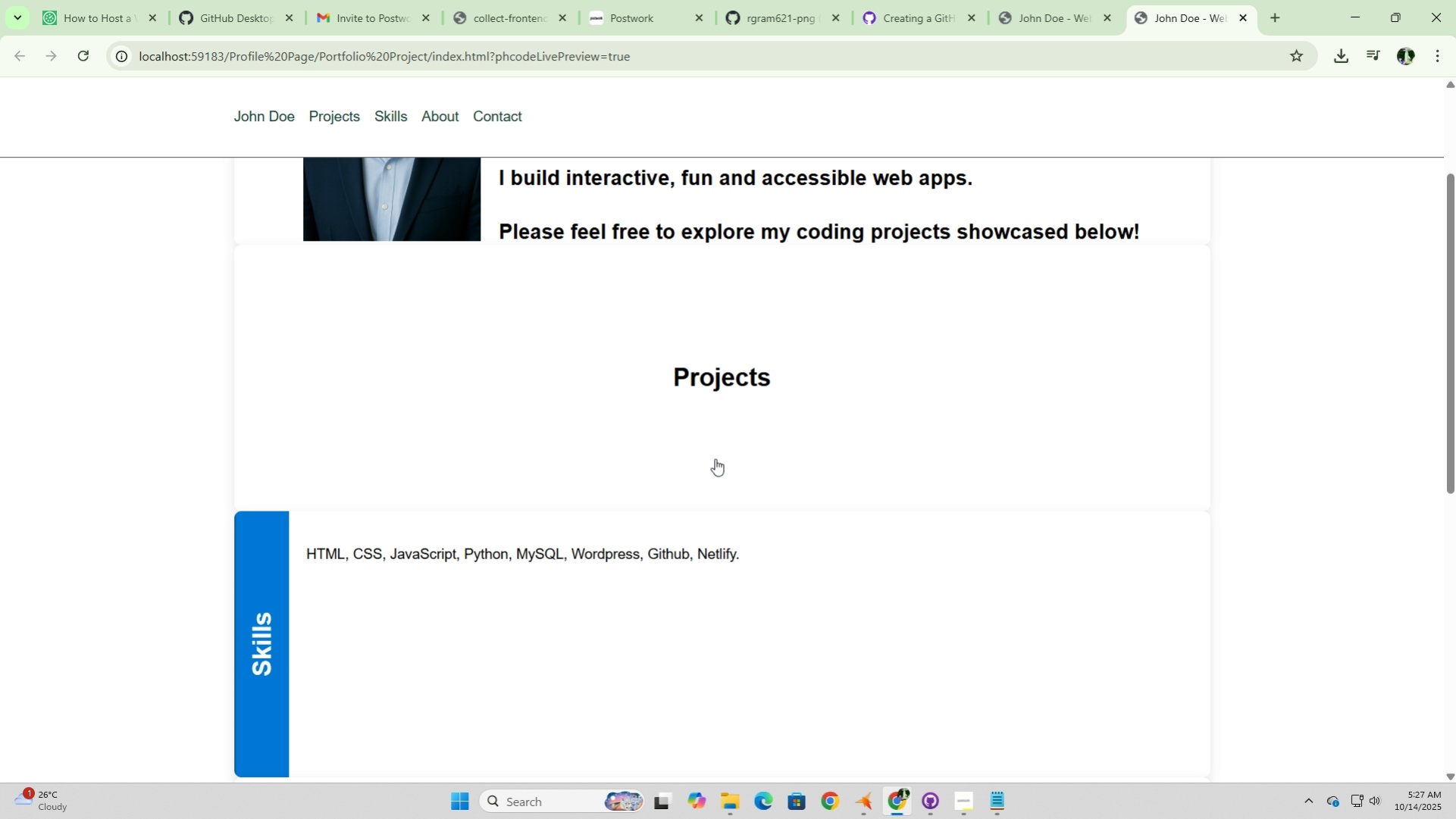 
scroll: coordinate [715, 458], scroll_direction: down, amount: 4.0
 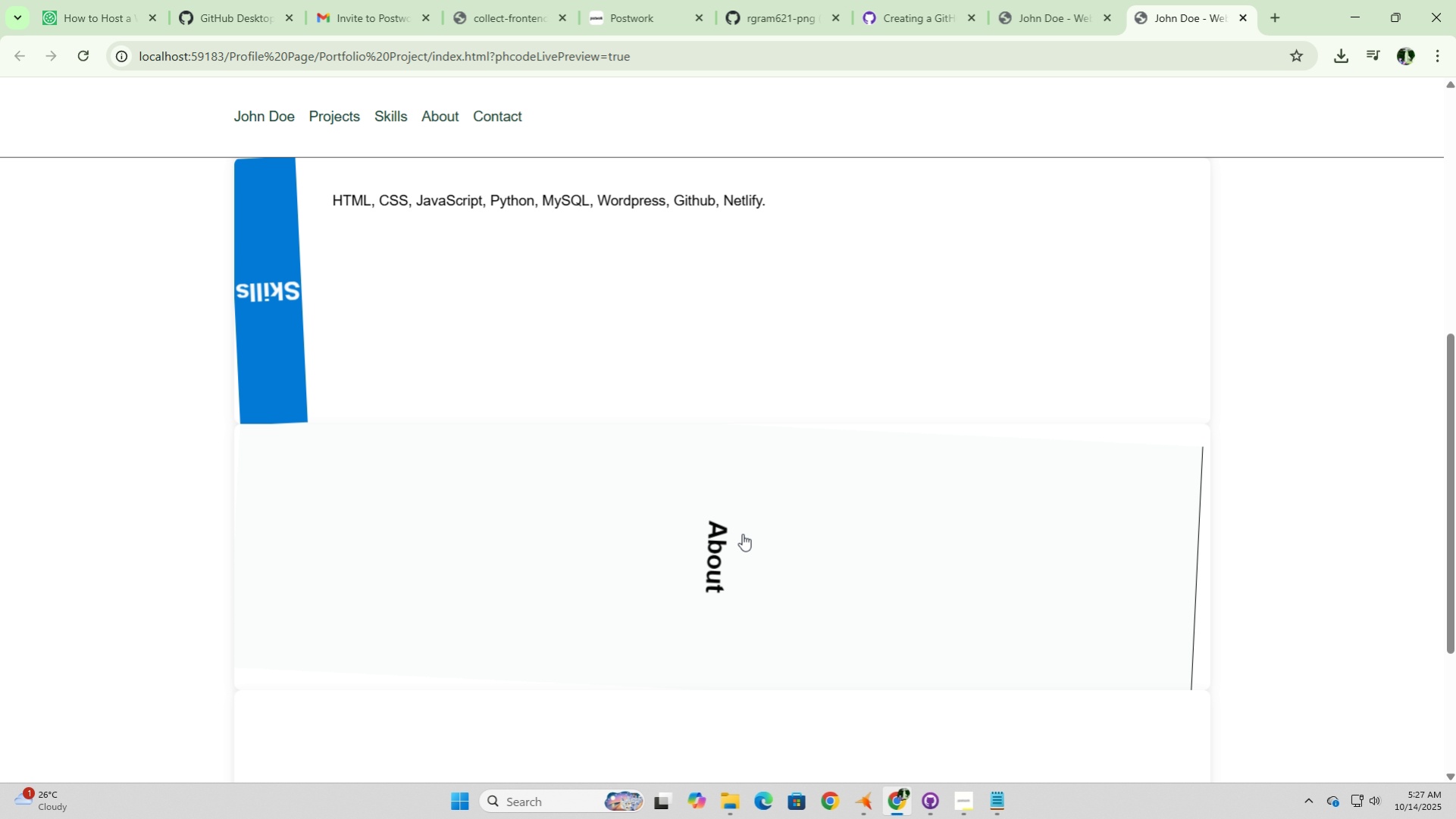 
left_click([742, 533])
 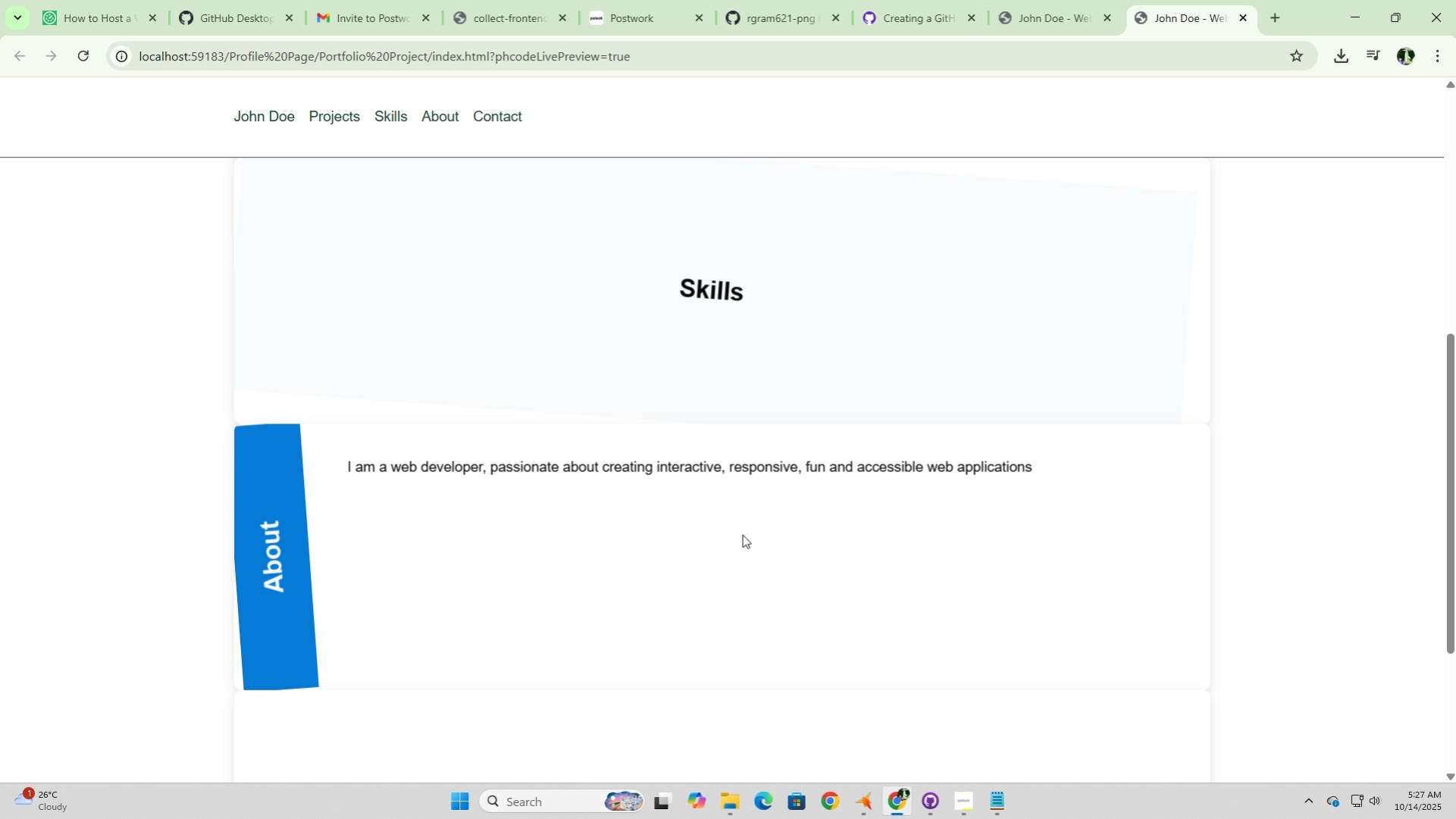 
scroll: coordinate [742, 534], scroll_direction: down, amount: 4.0
 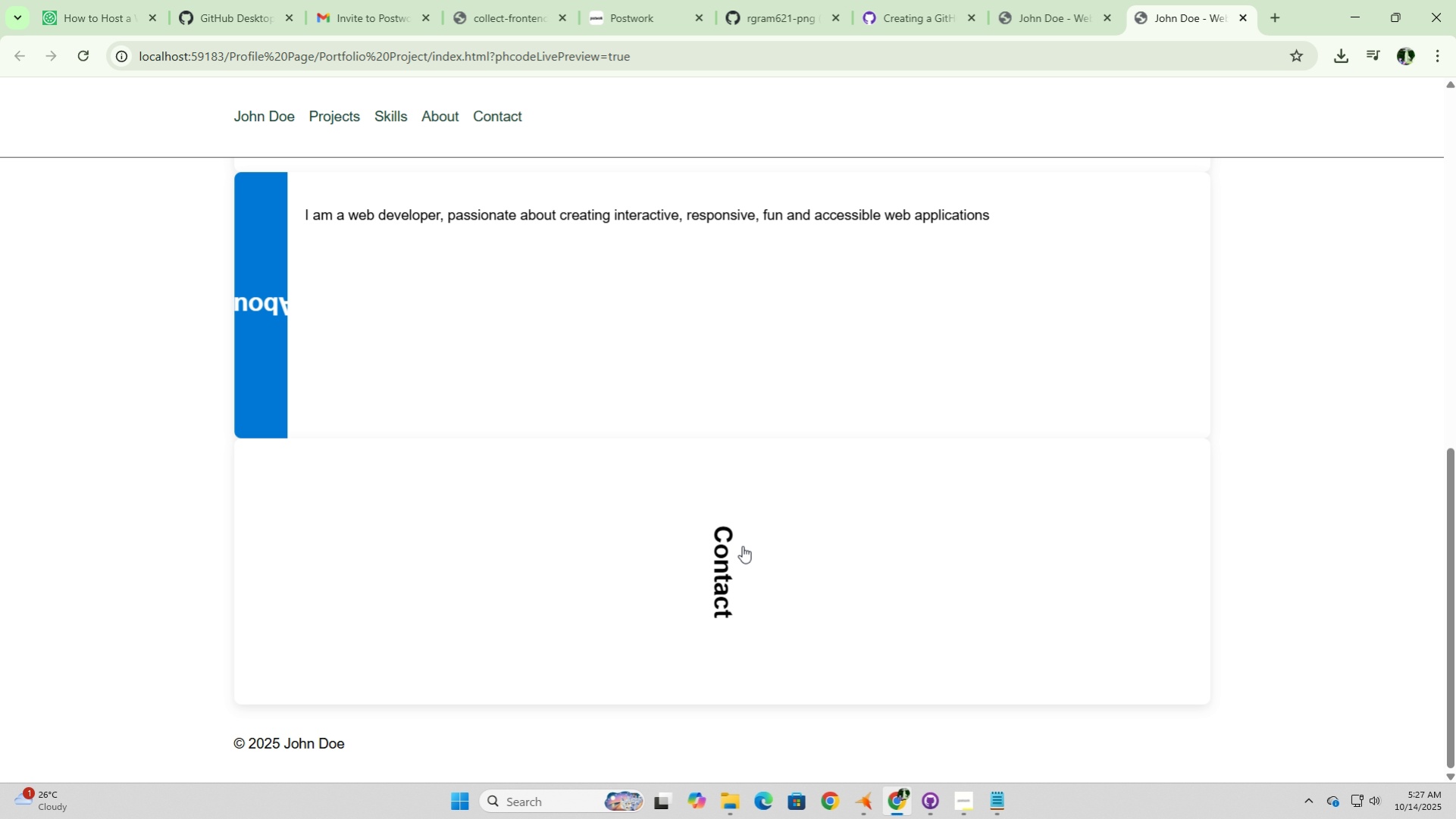 
left_click([742, 545])
 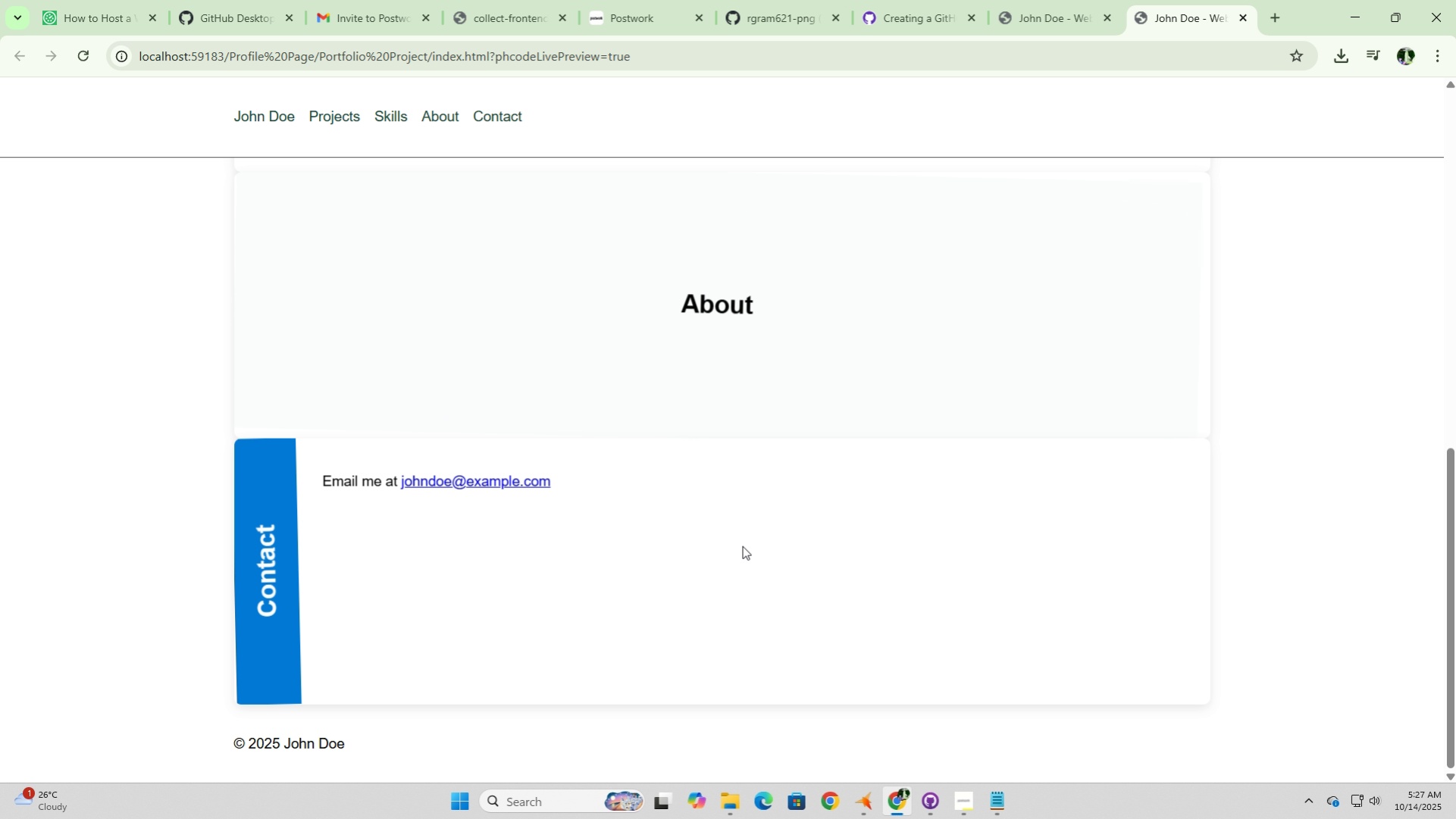 
scroll: coordinate [742, 545], scroll_direction: up, amount: 12.0
 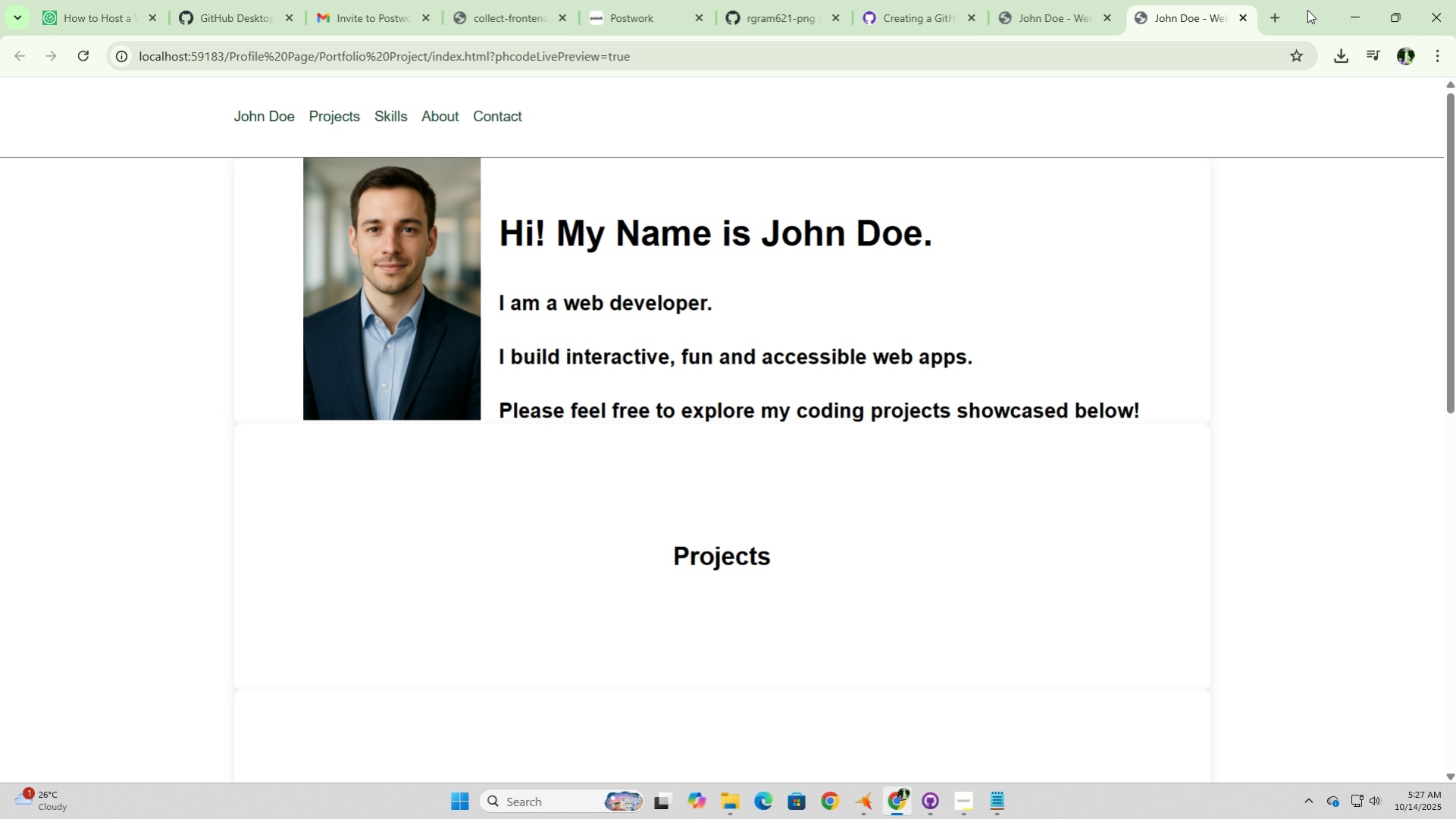 
left_click([1352, 12])
 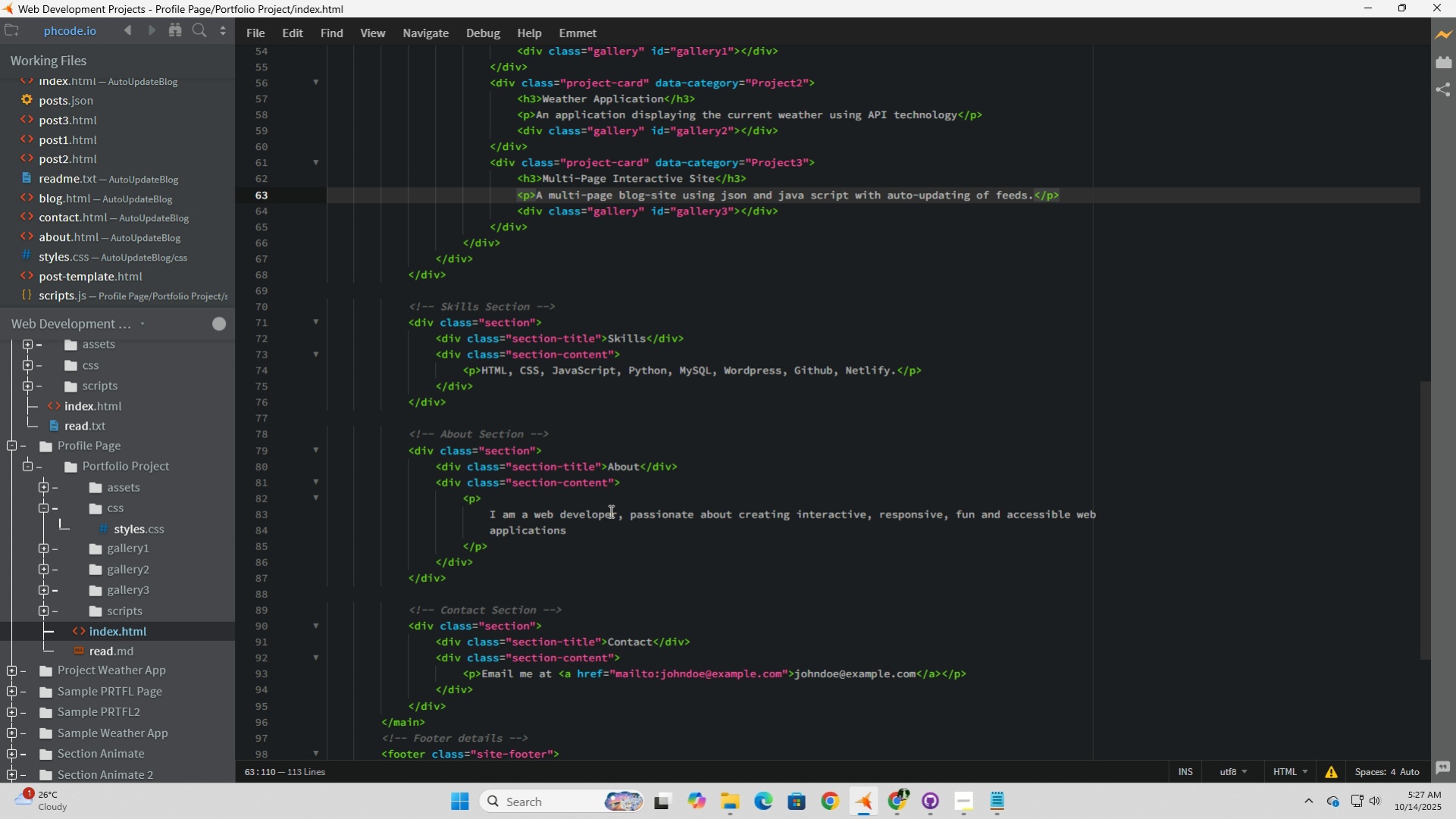 
scroll: coordinate [609, 511], scroll_direction: up, amount: 2.0
 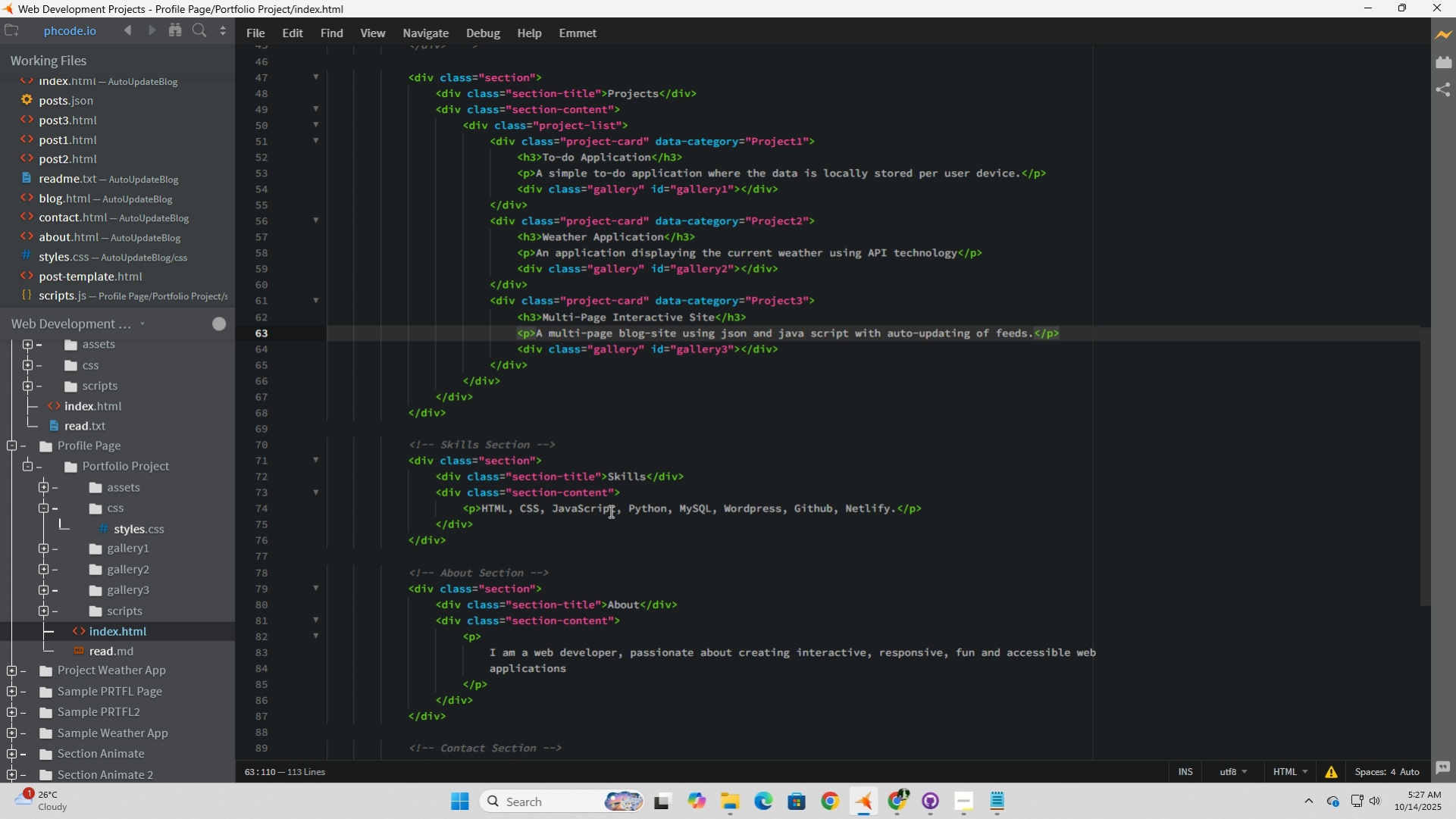 
scroll: coordinate [609, 511], scroll_direction: down, amount: 5.0
 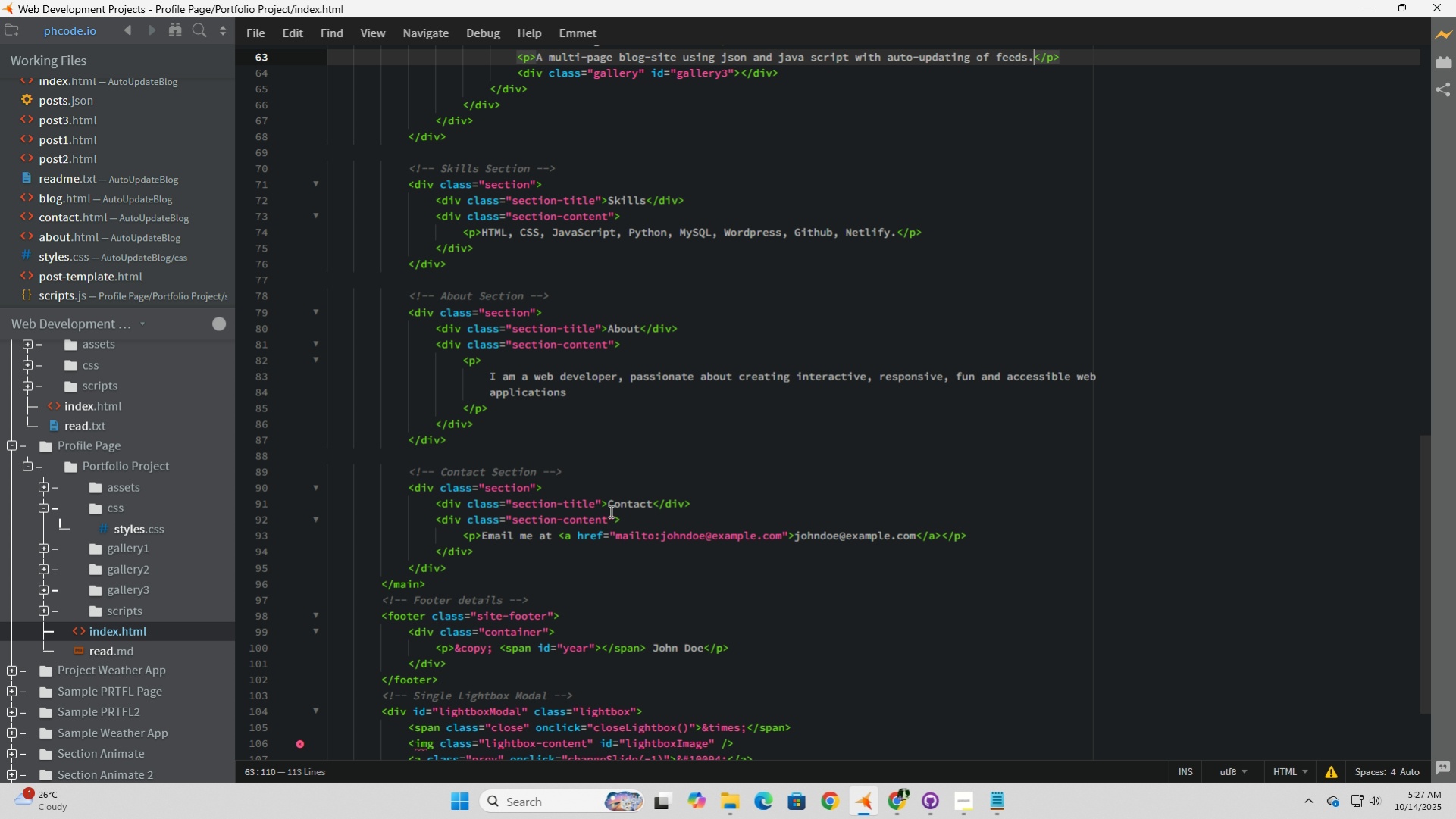 
scroll: coordinate [609, 511], scroll_direction: up, amount: 5.0
 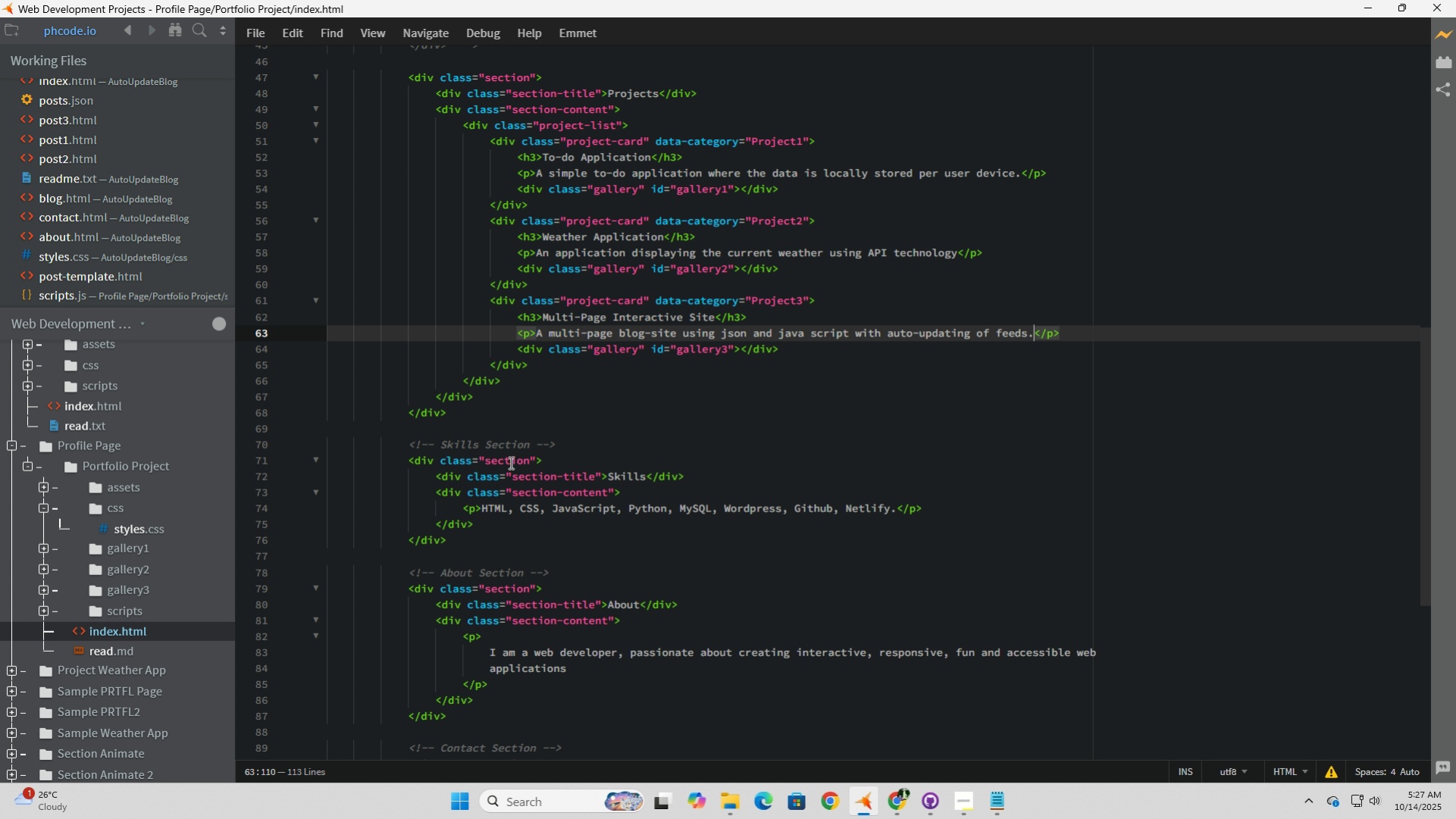 
left_click([501, 552])
 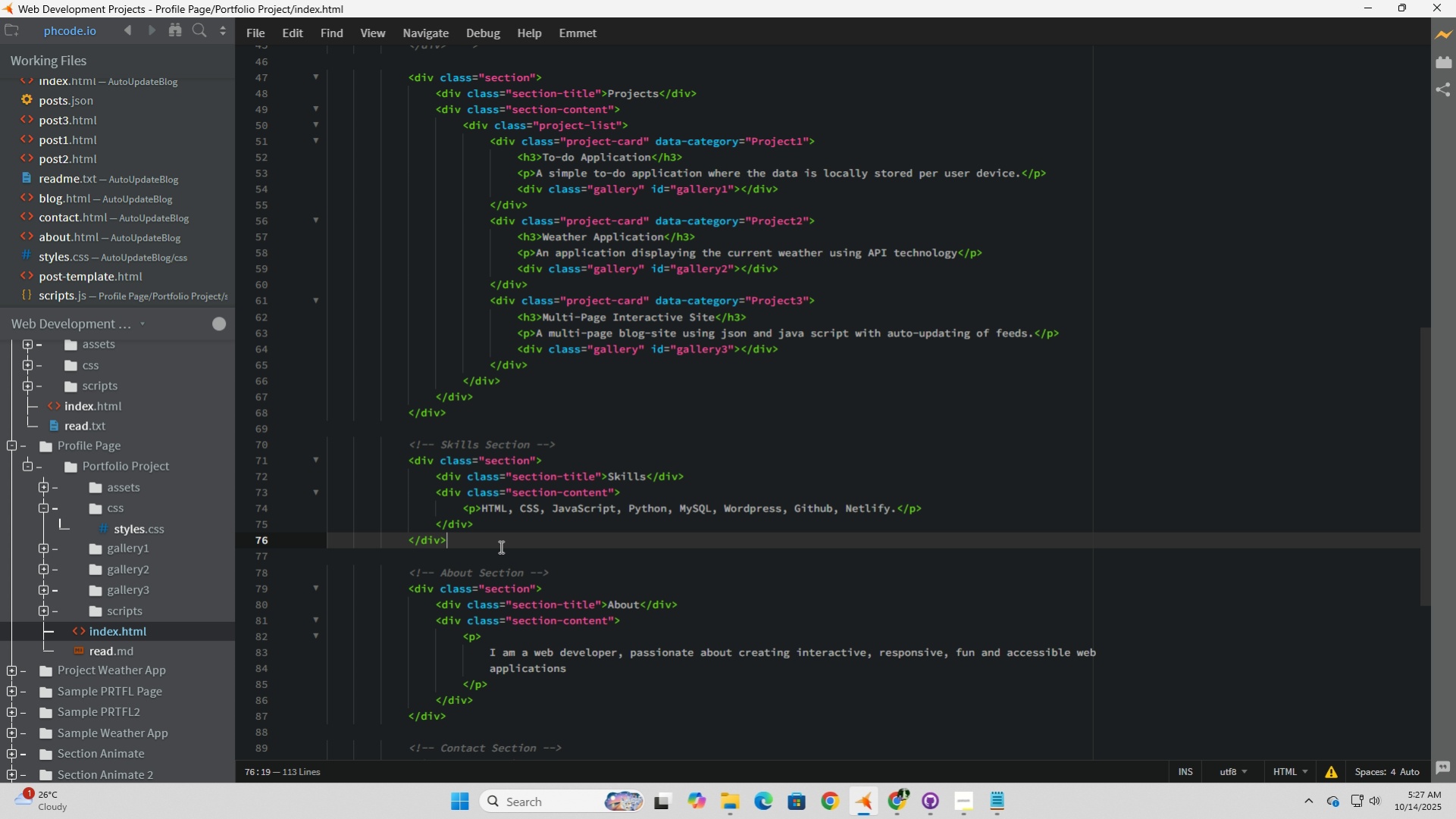 
left_click([499, 546])
 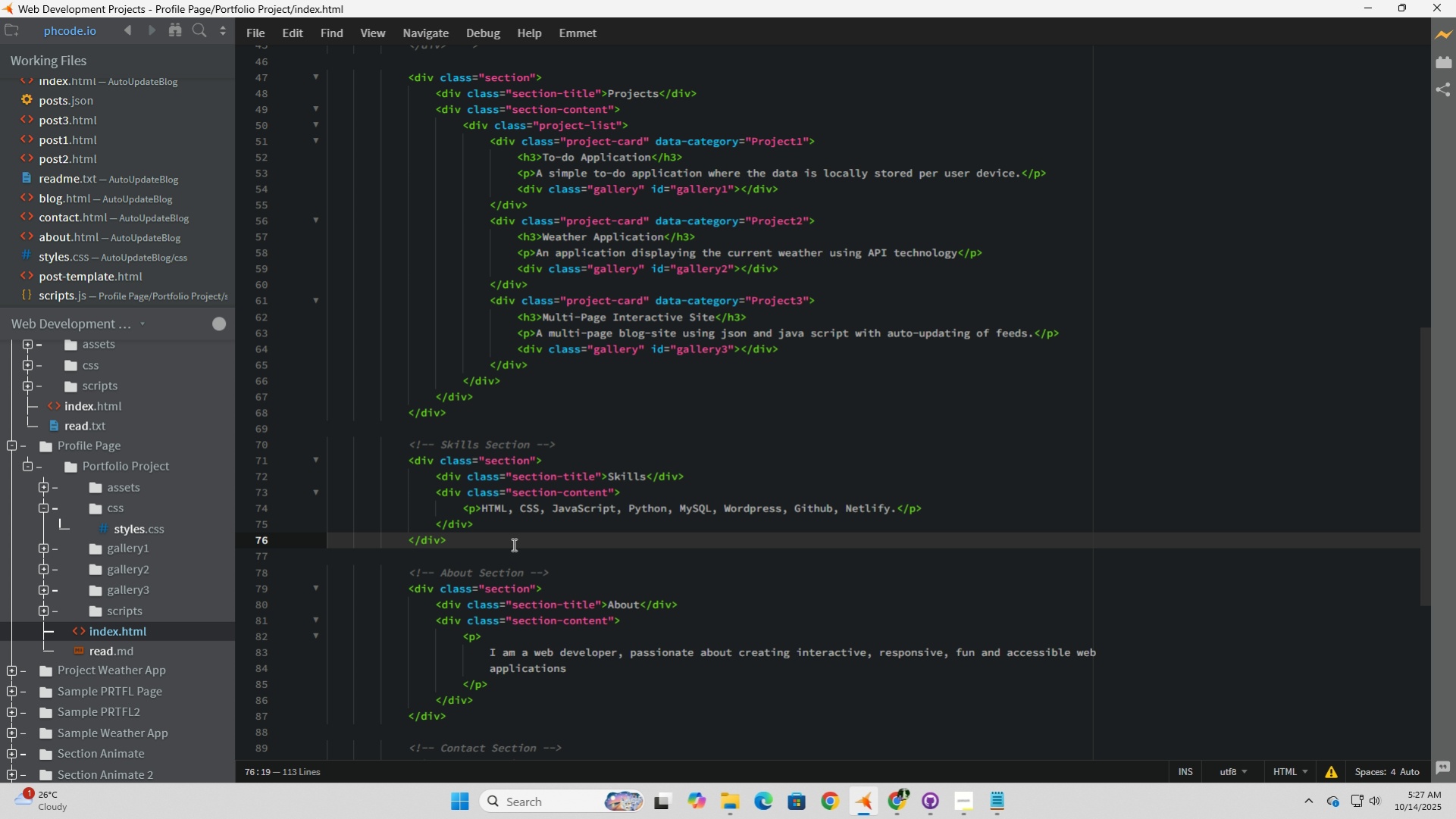 
left_click_drag(start_coordinate=[512, 544], to_coordinate=[149, 442])
 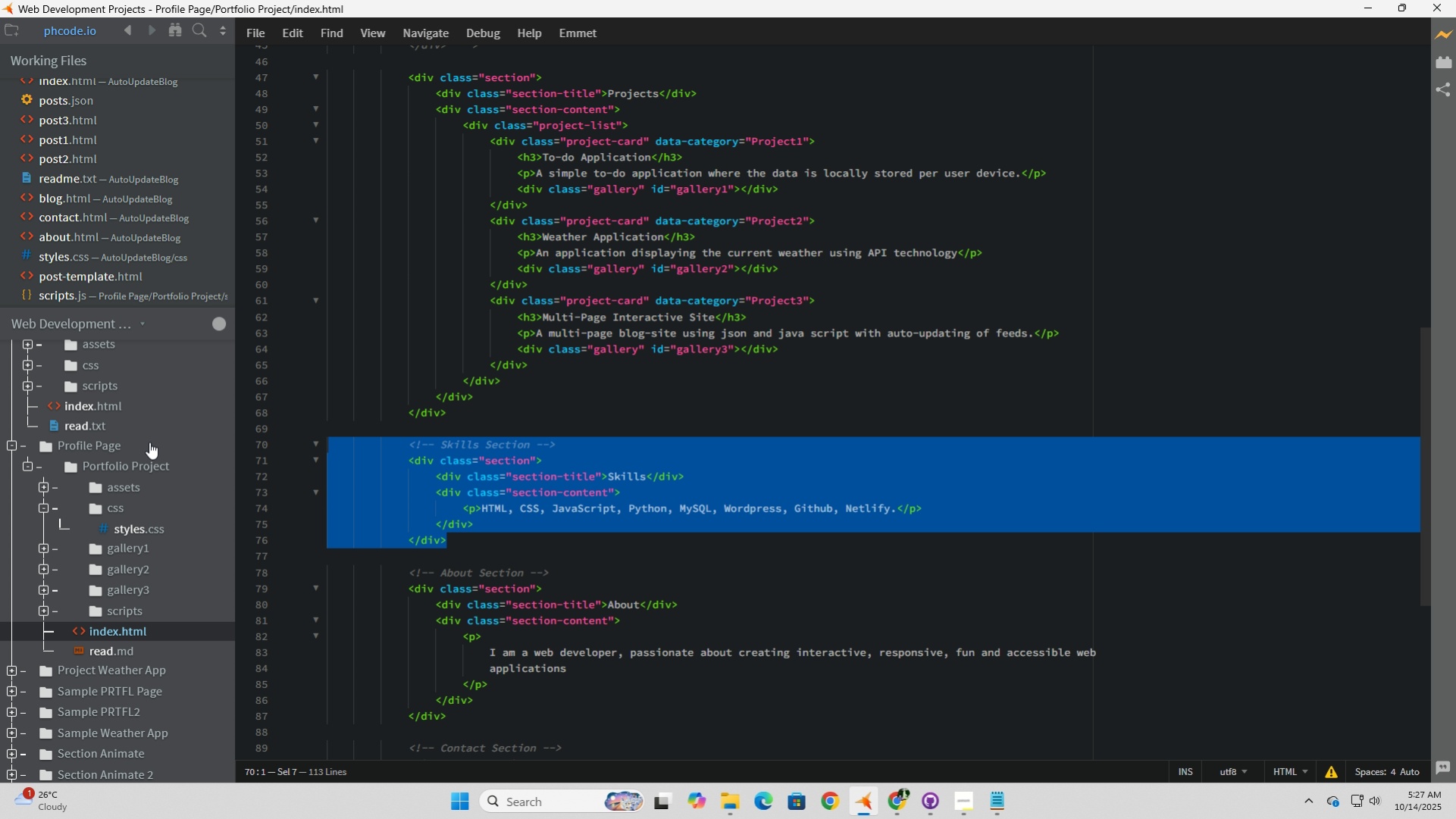 
key(Control+C)
 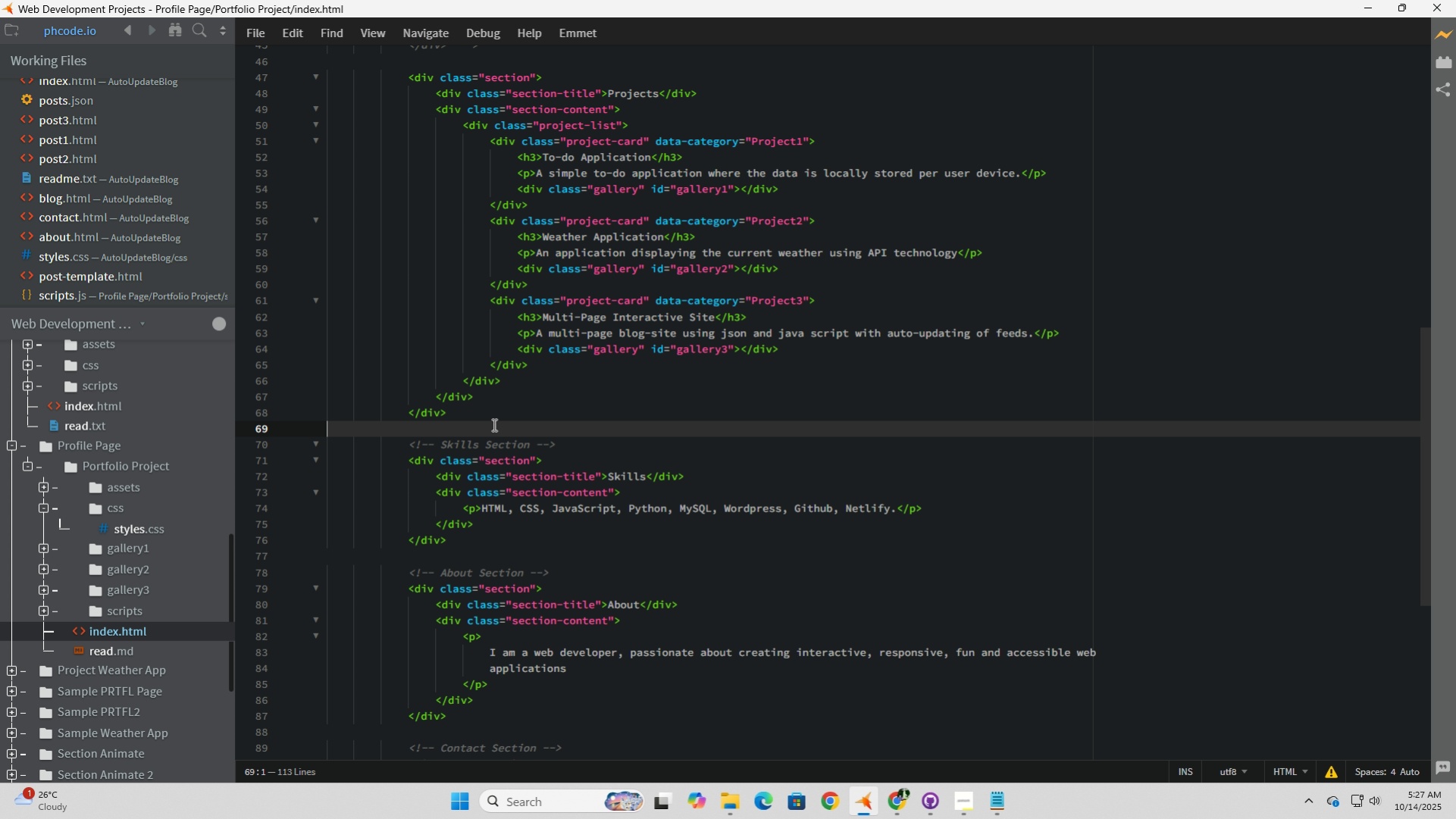 
left_click([493, 424])
 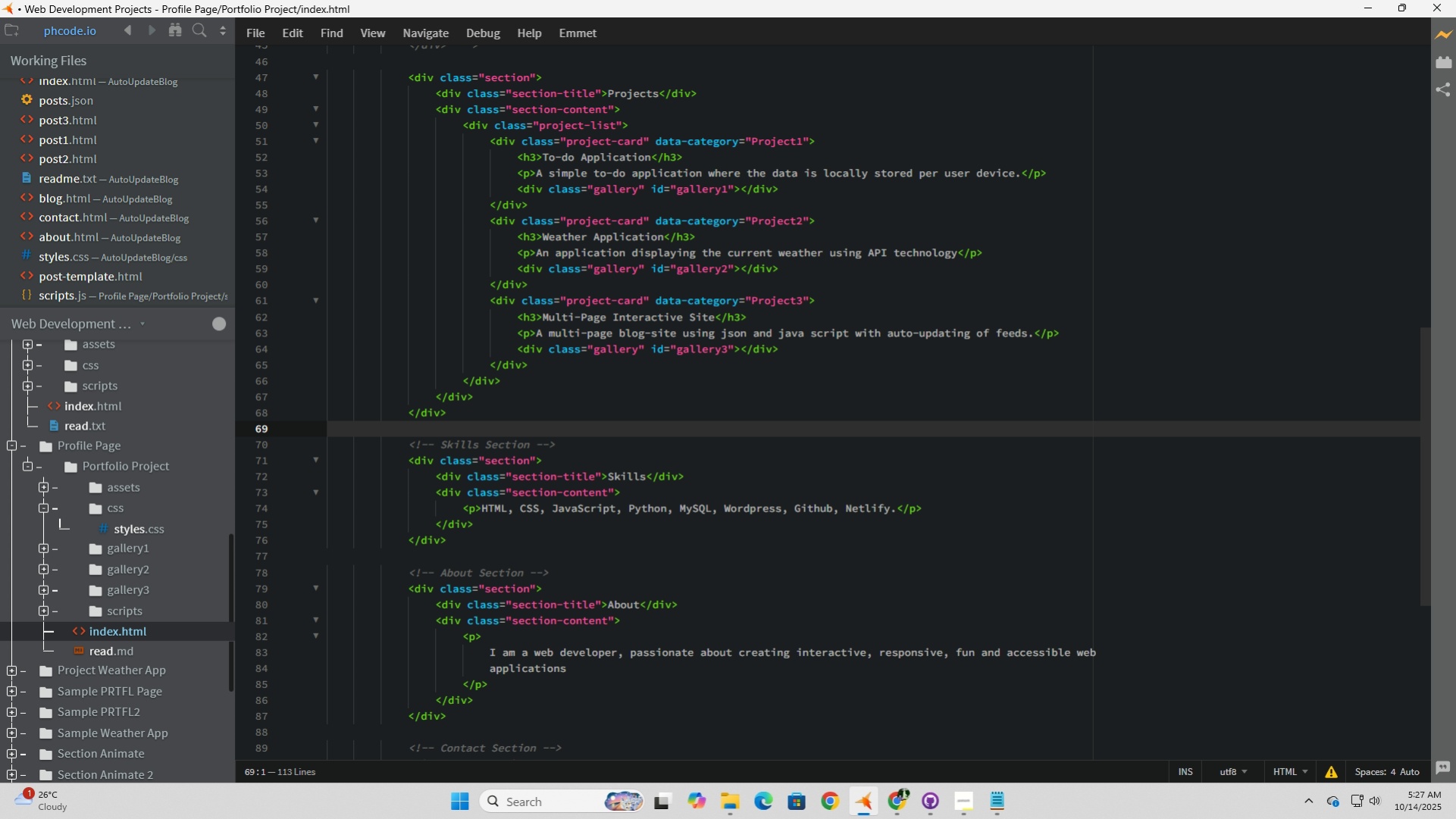 
key(Enter)
 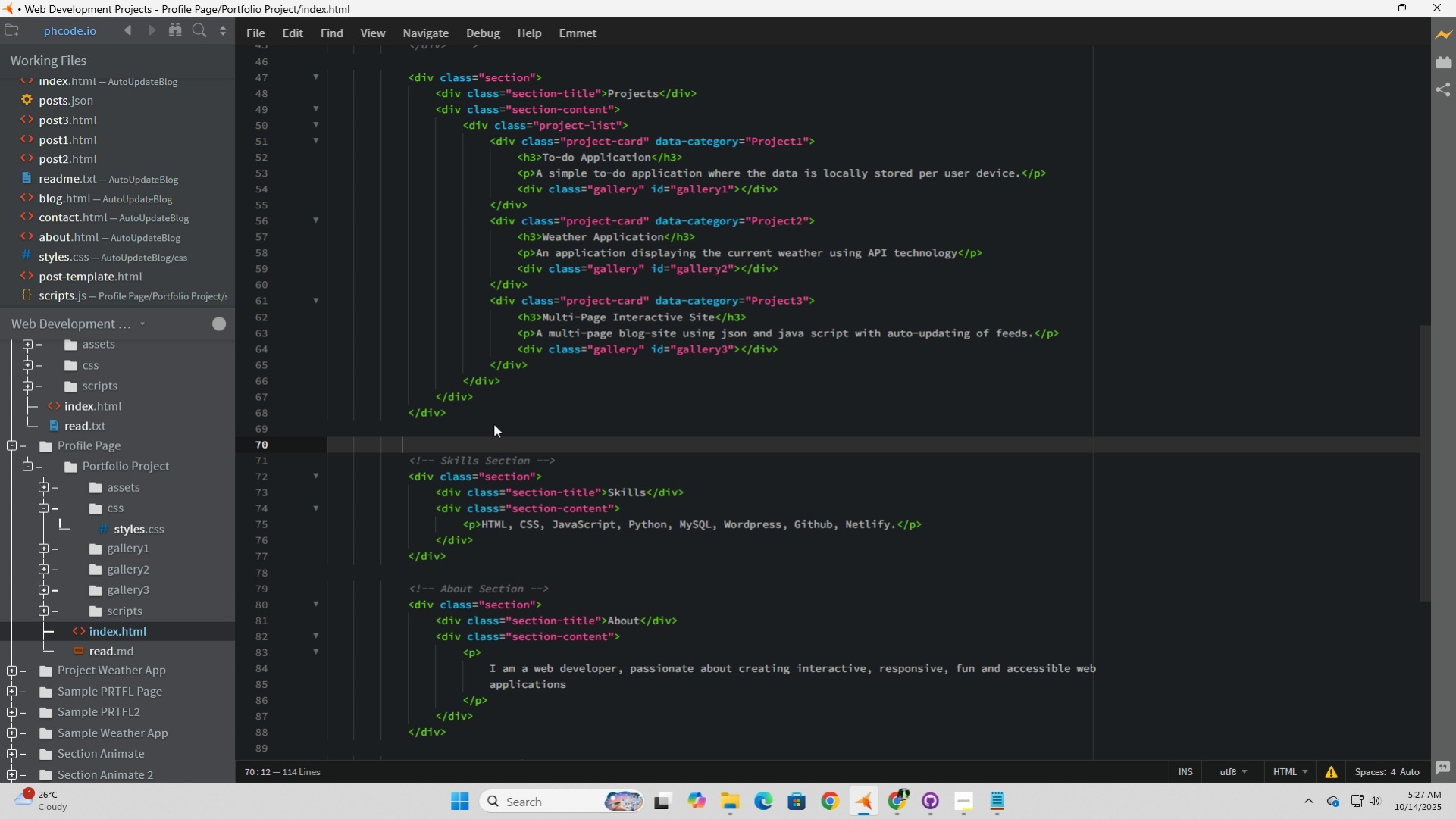 
key(Control+V)
 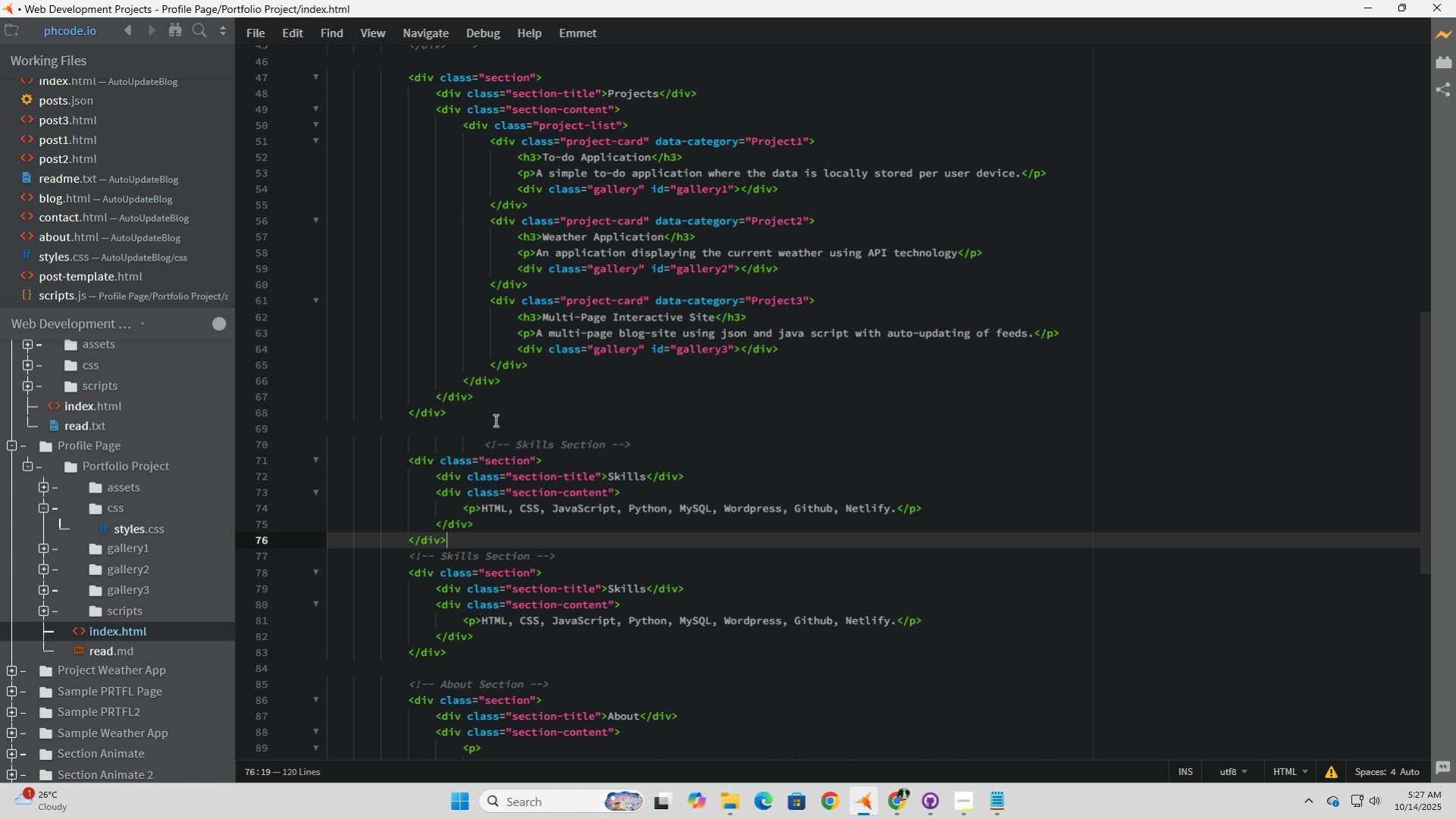 
key(Enter)
 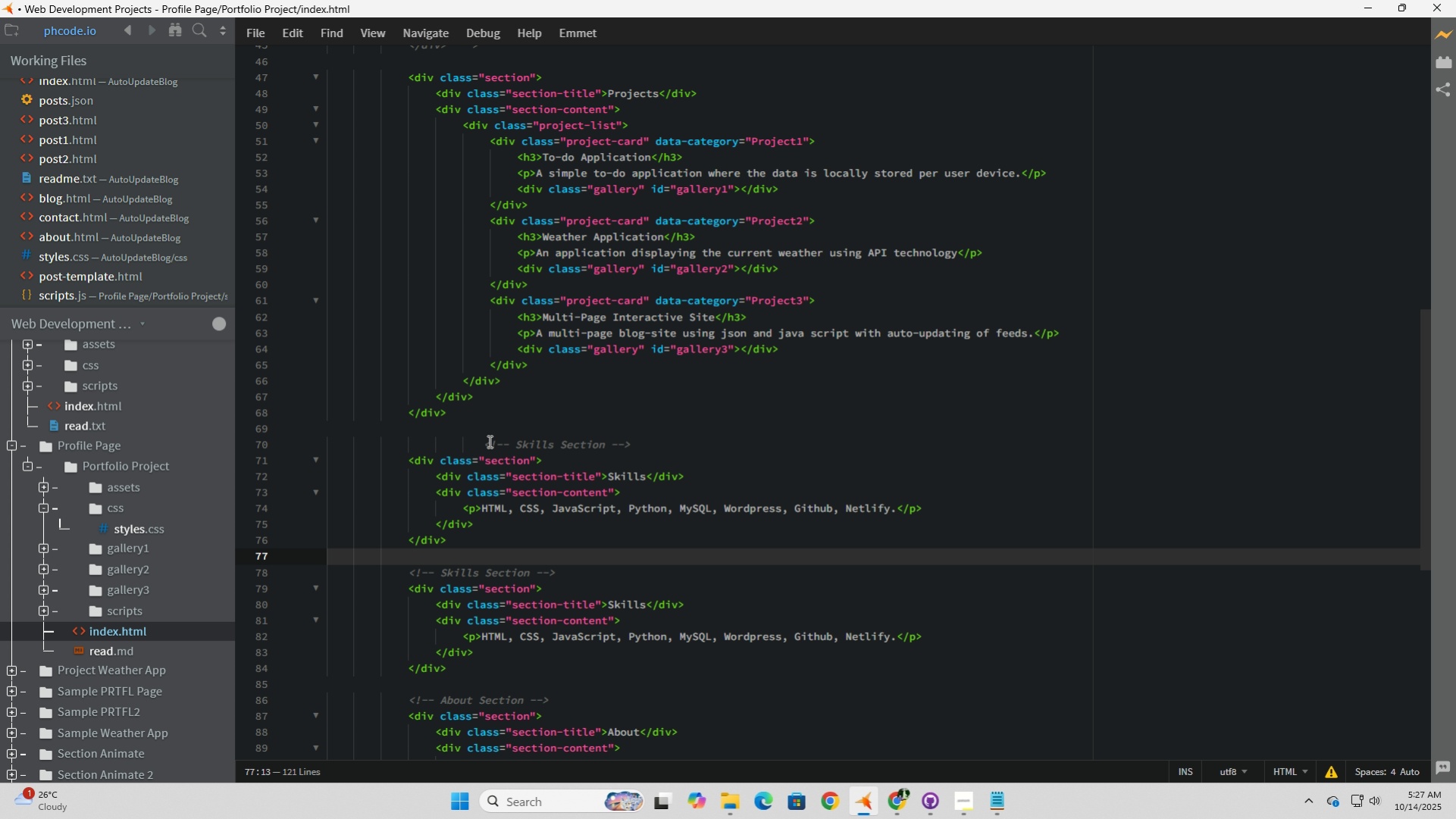 
left_click([488, 441])
 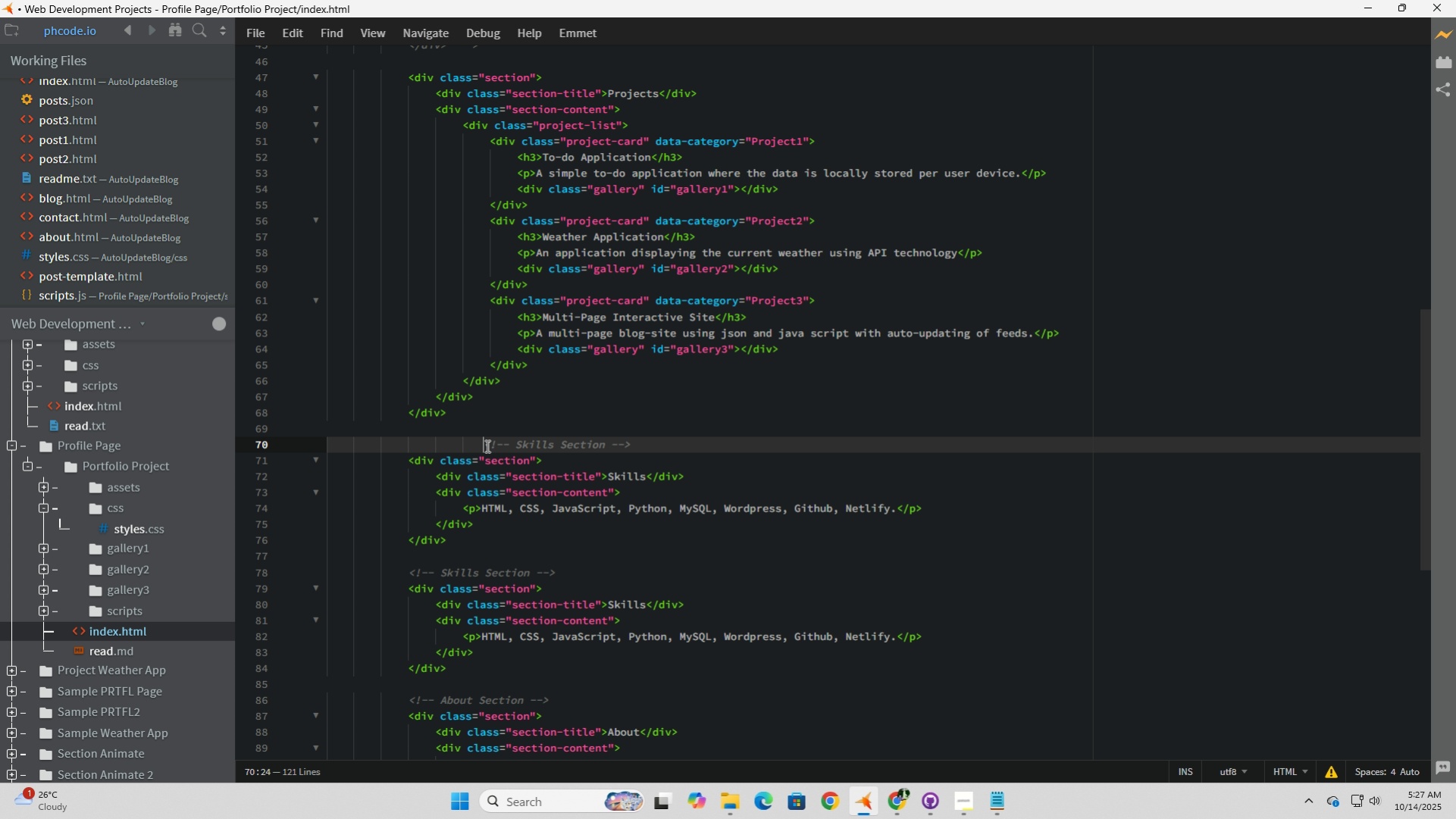 
left_click([486, 445])
 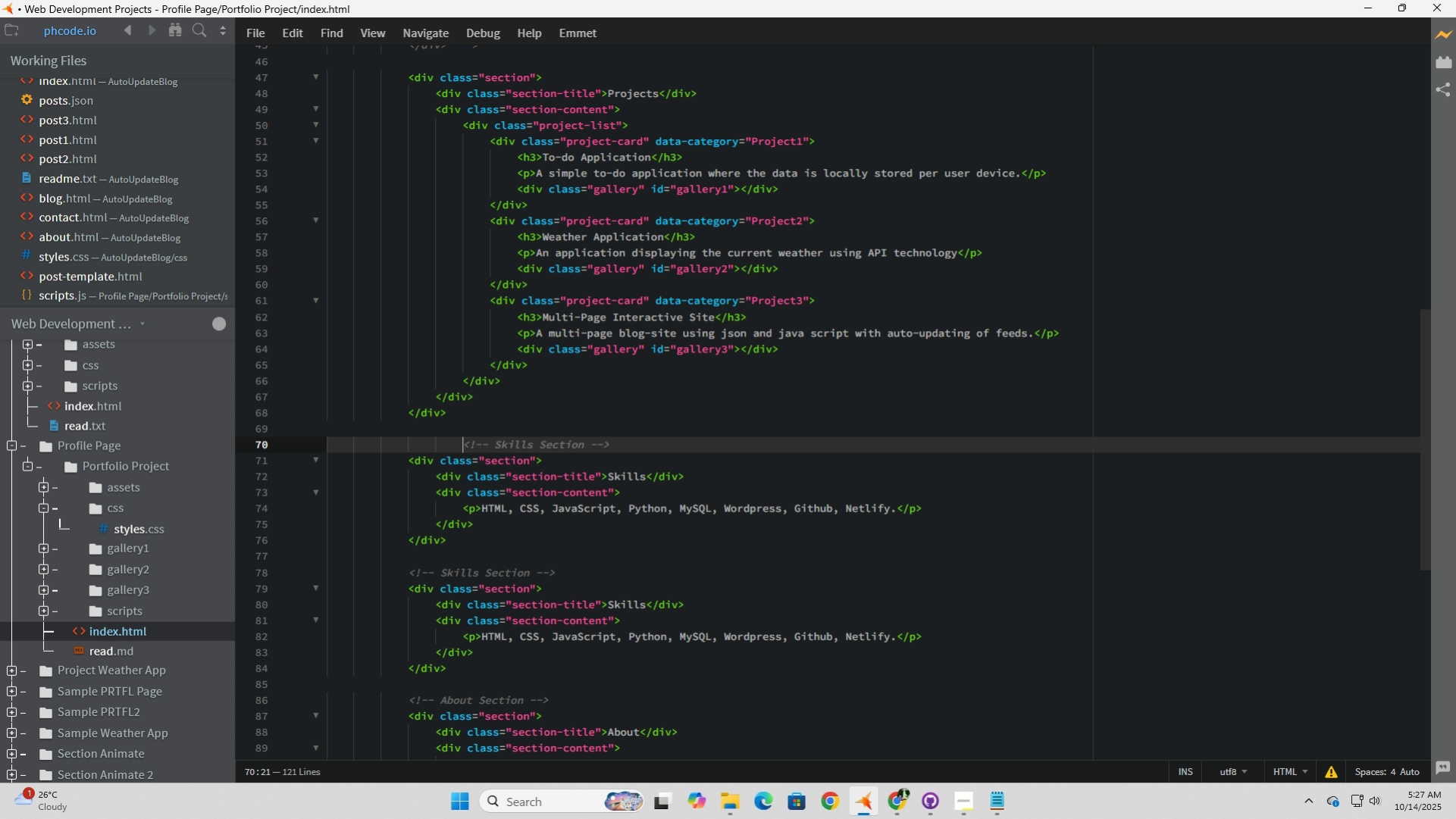 
key(Backspace)
 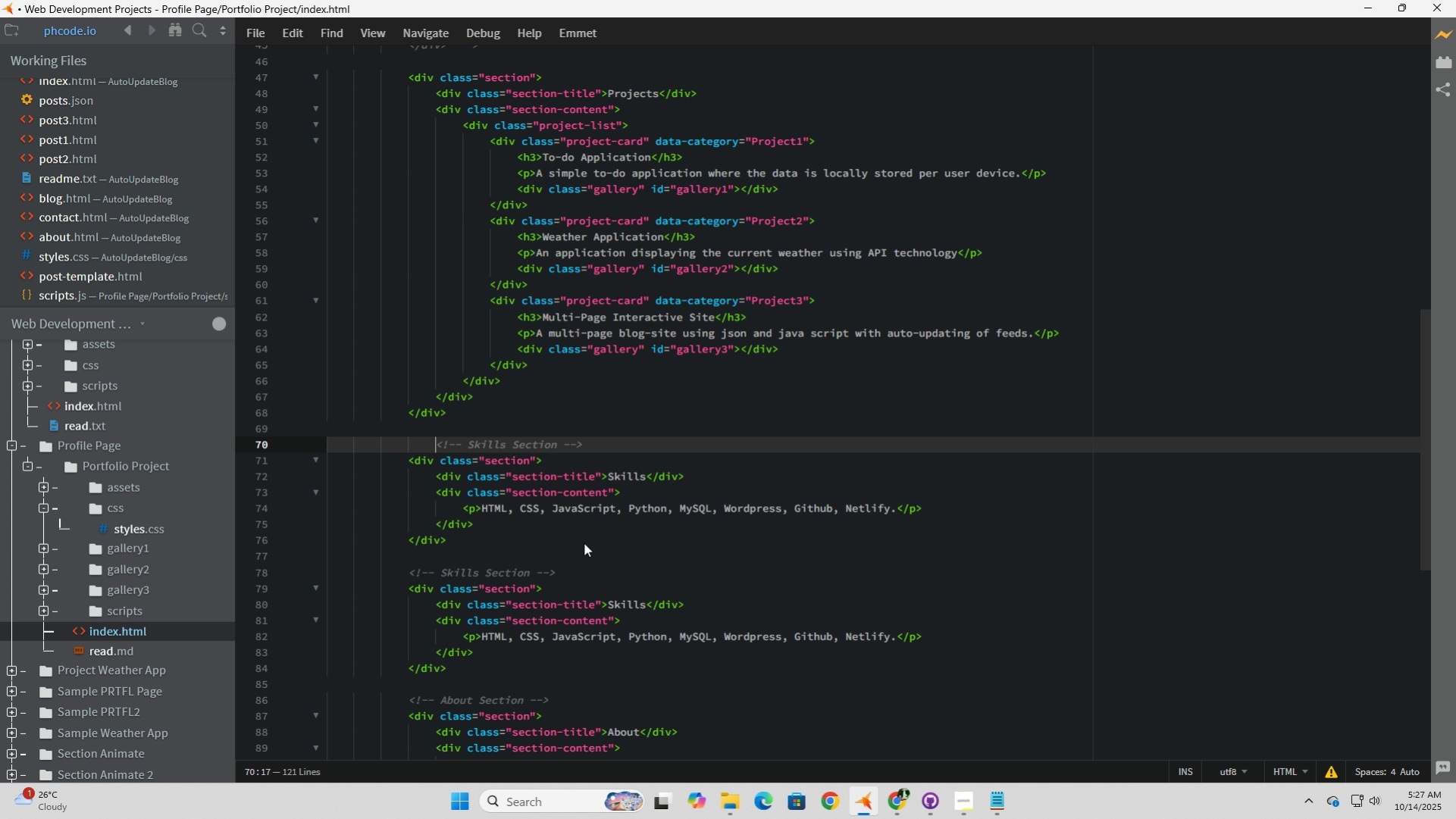 
key(Backspace)
 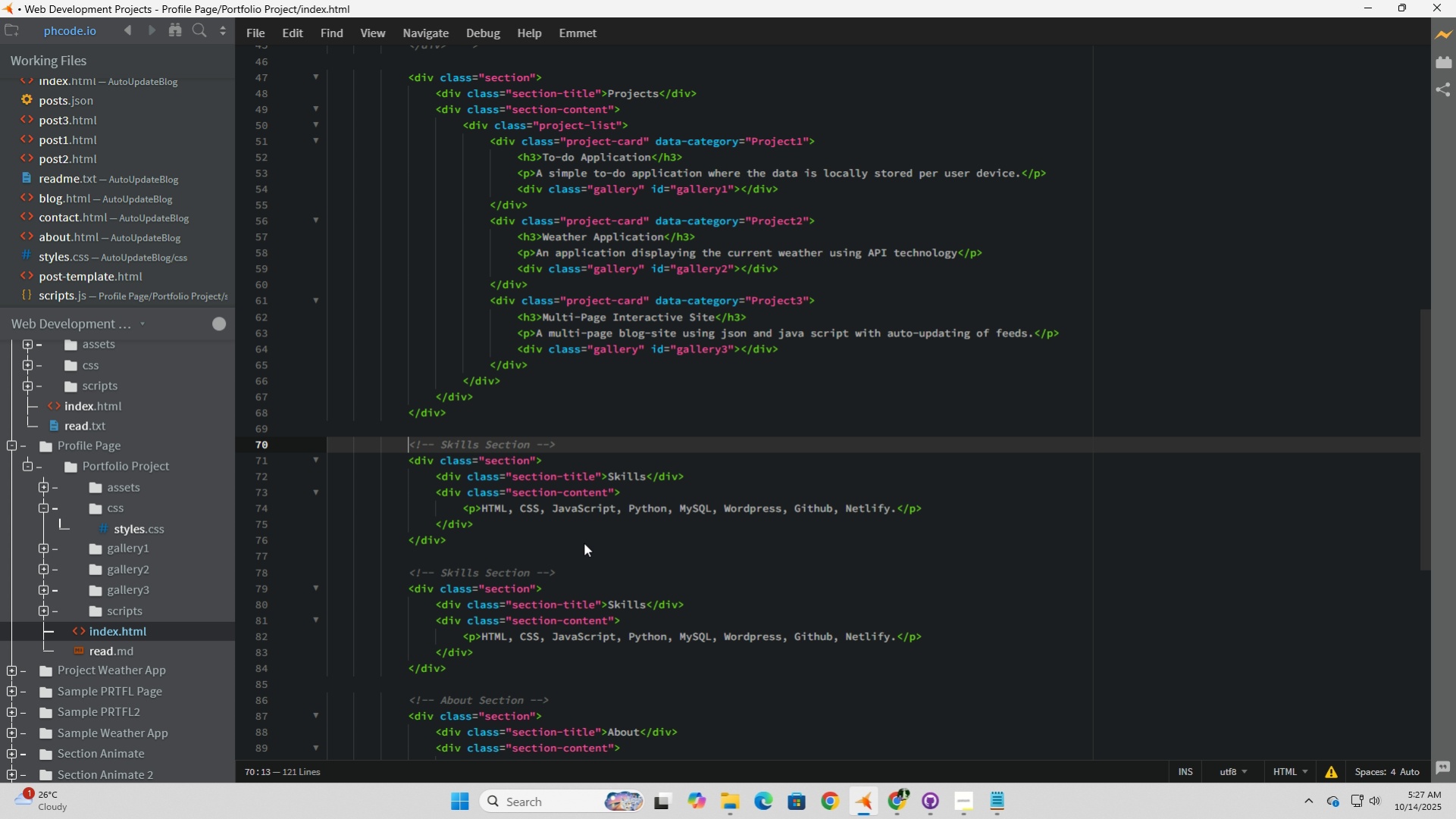 
key(Backspace)
 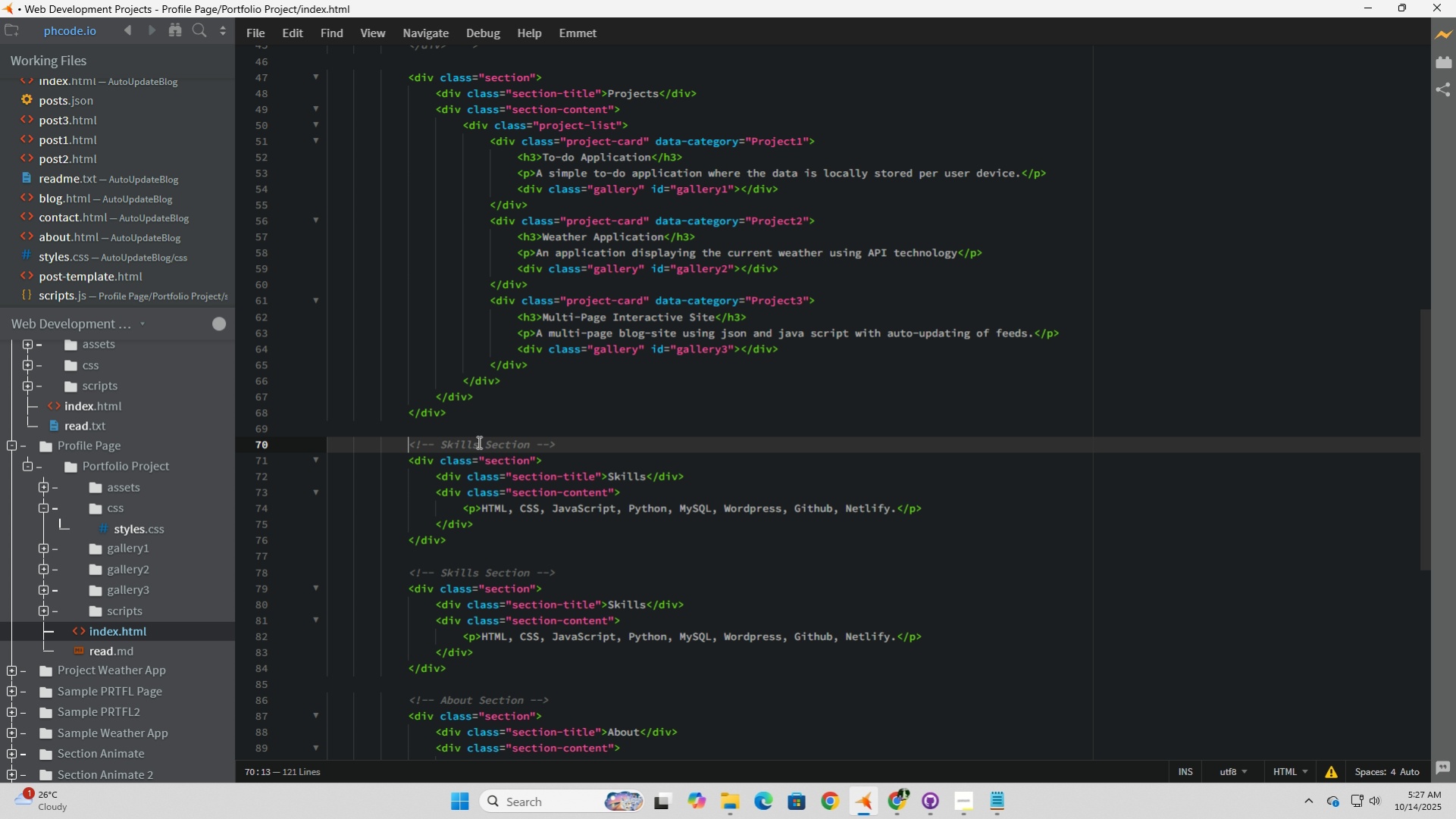 
left_click_drag(start_coordinate=[481, 442], to_coordinate=[437, 437])
 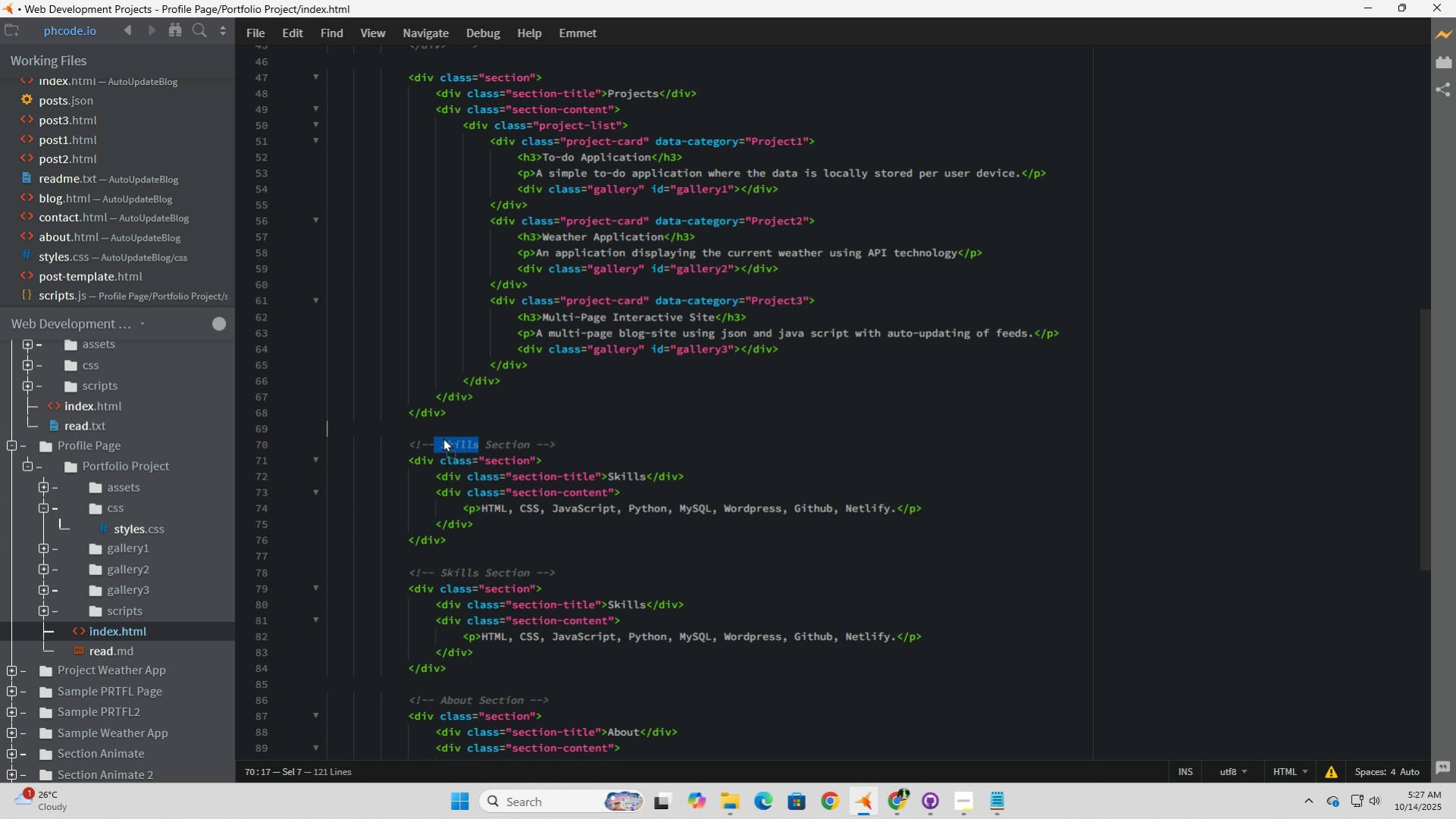 
left_click_drag(start_coordinate=[437, 437], to_coordinate=[444, 437])
 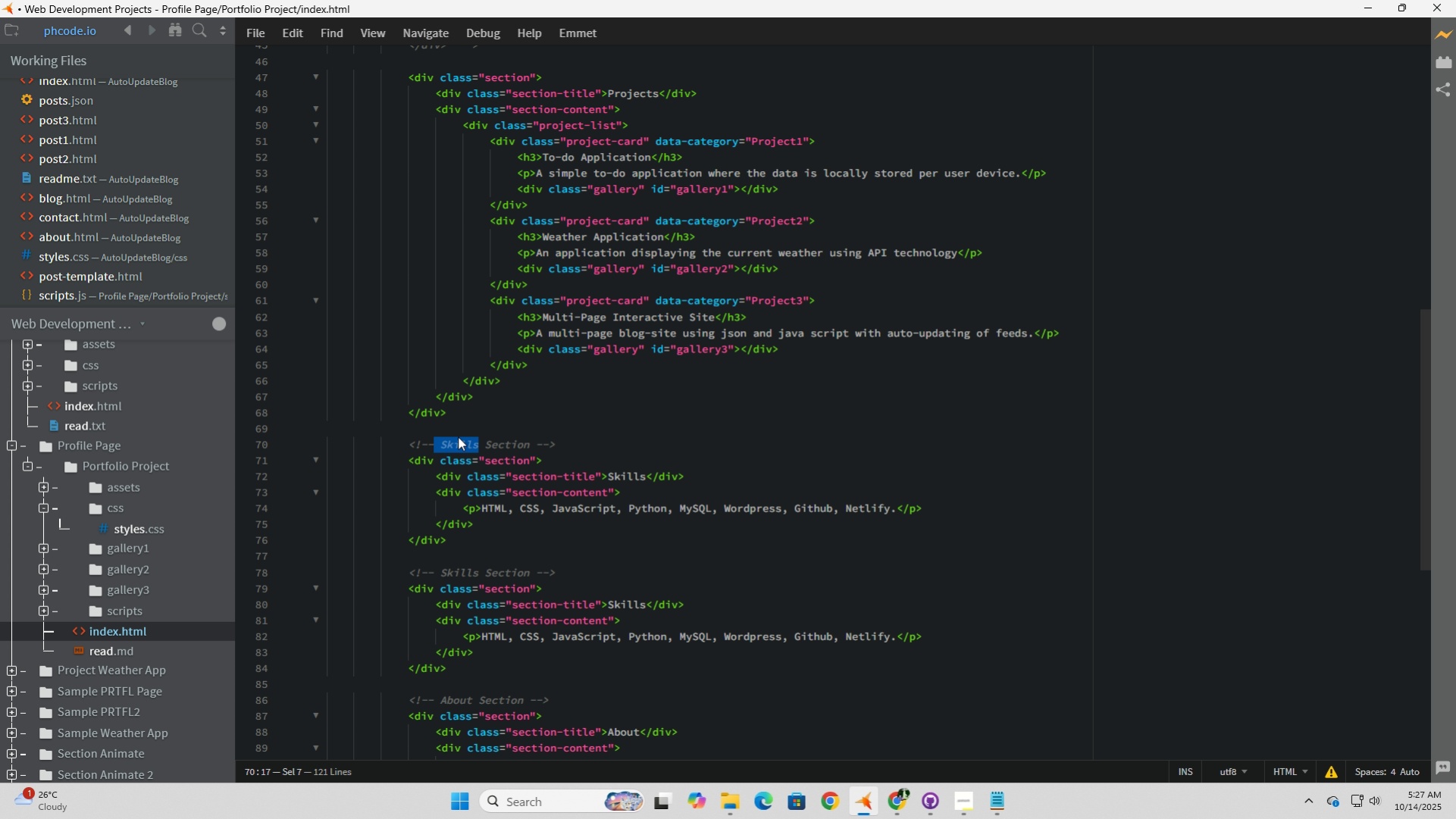 
key(Control+Z)
 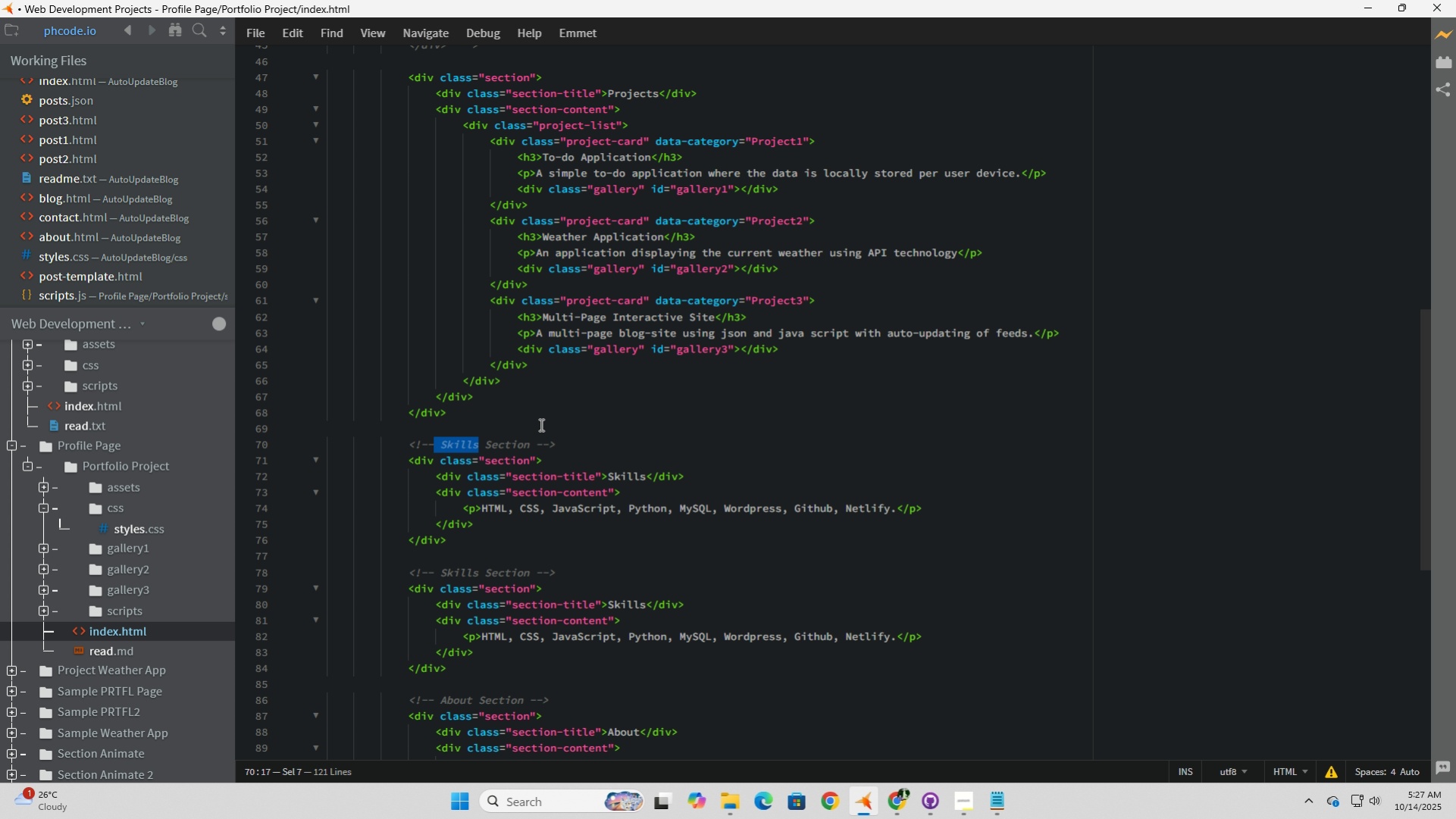 
type( Services)
 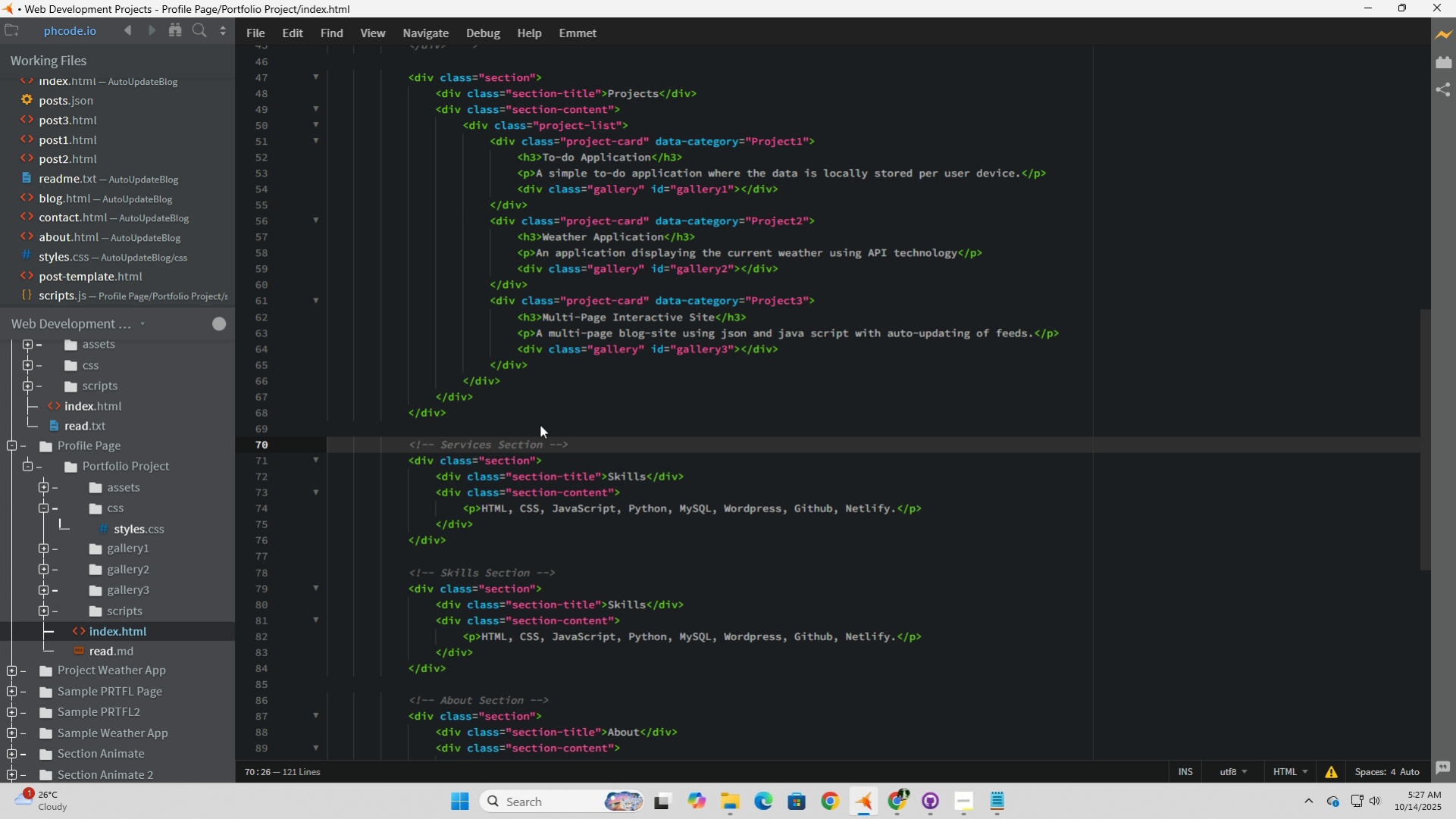 
wait(15.72)
 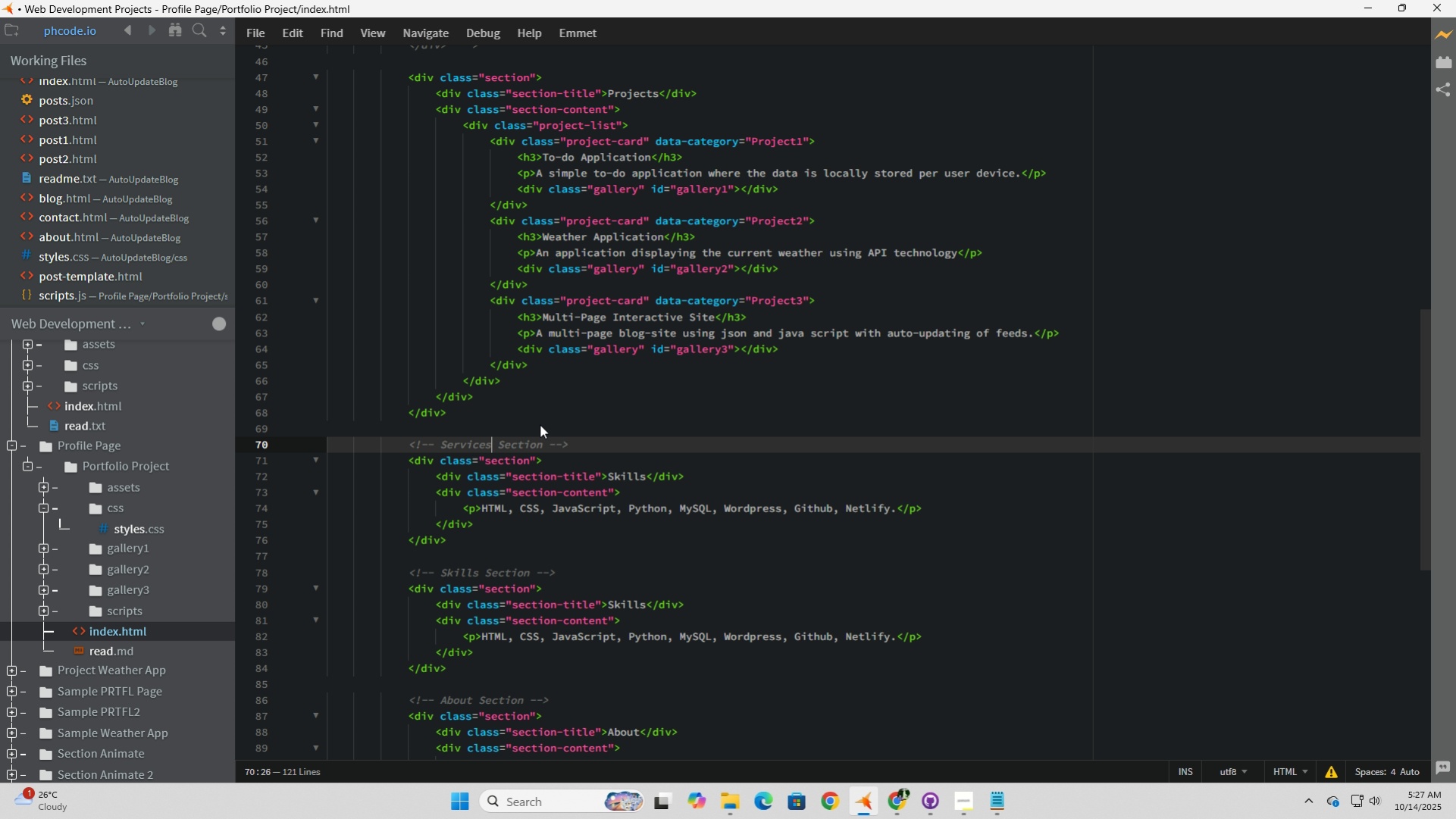 
left_click([567, 424])
 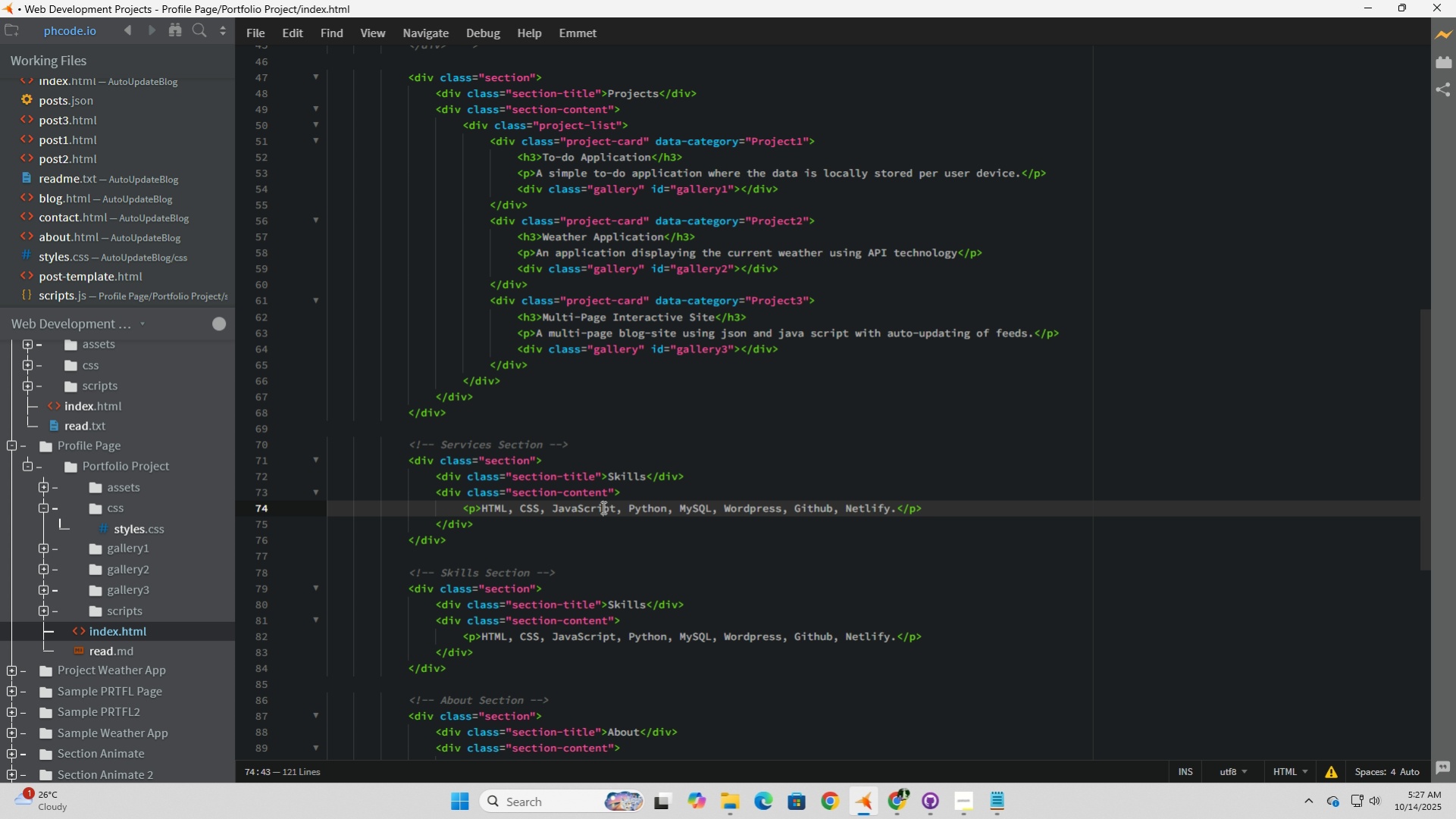 
left_click([602, 507])
 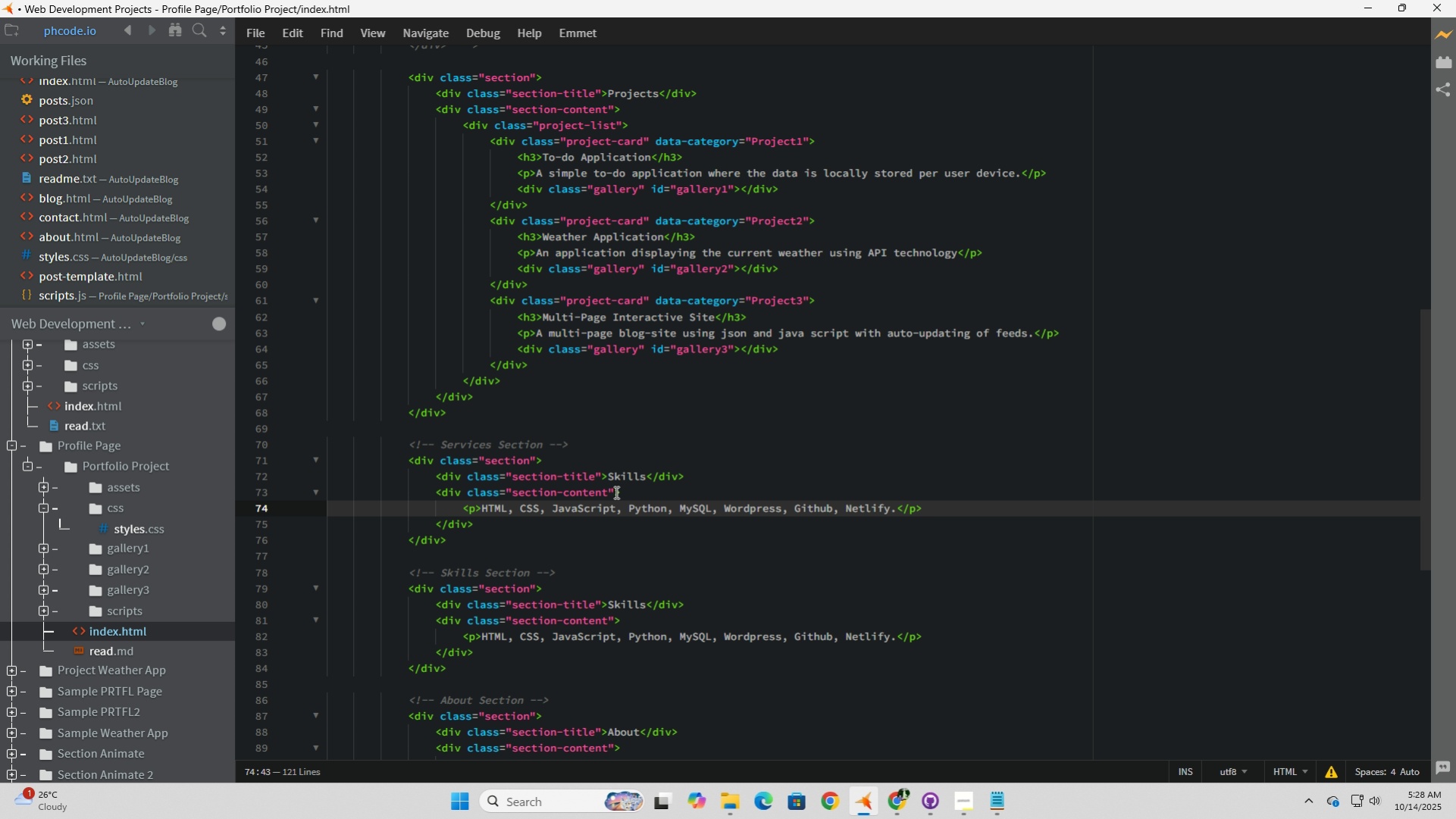 
left_click_drag(start_coordinate=[649, 474], to_coordinate=[606, 470])
 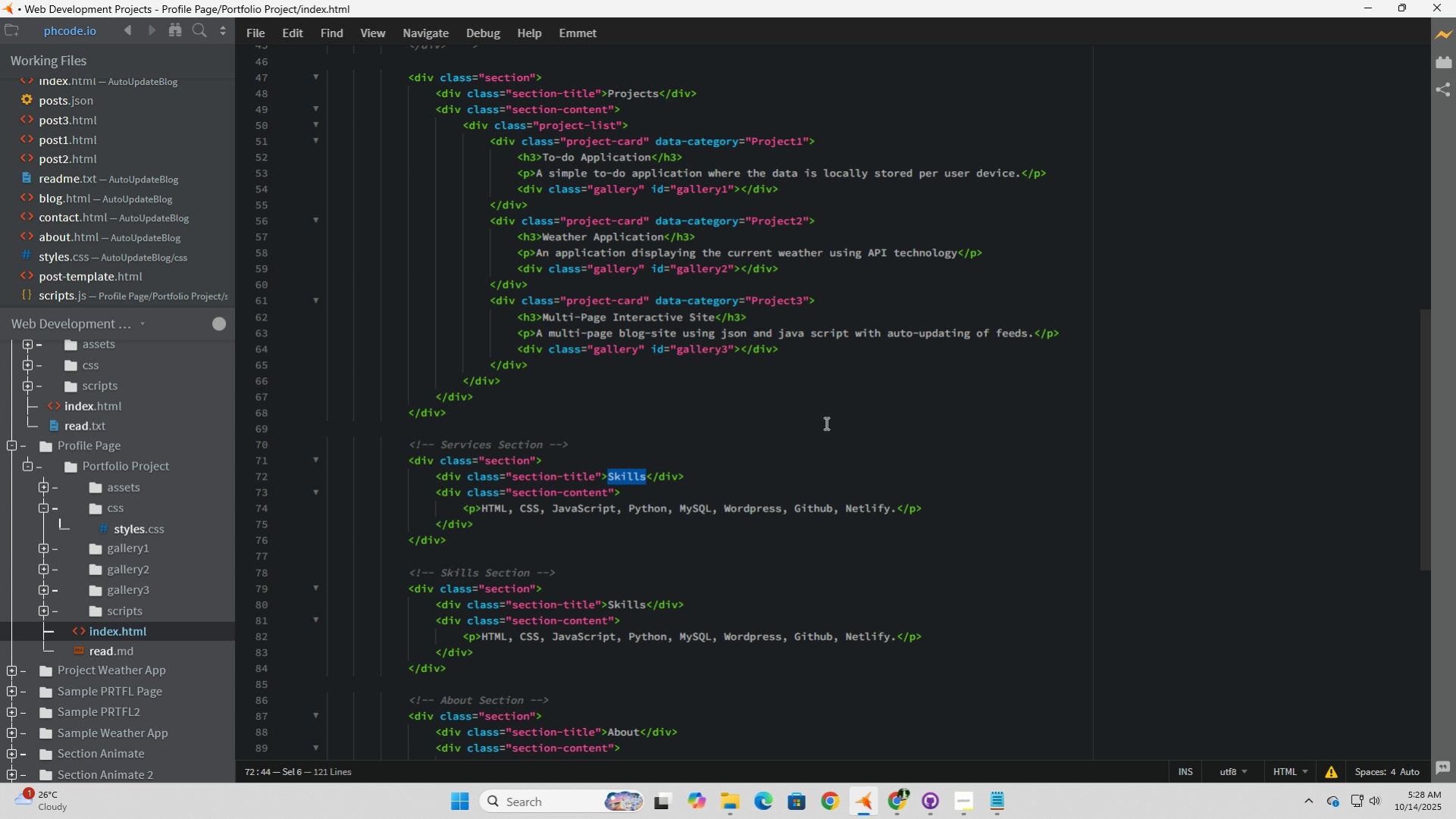 
type(Services)
 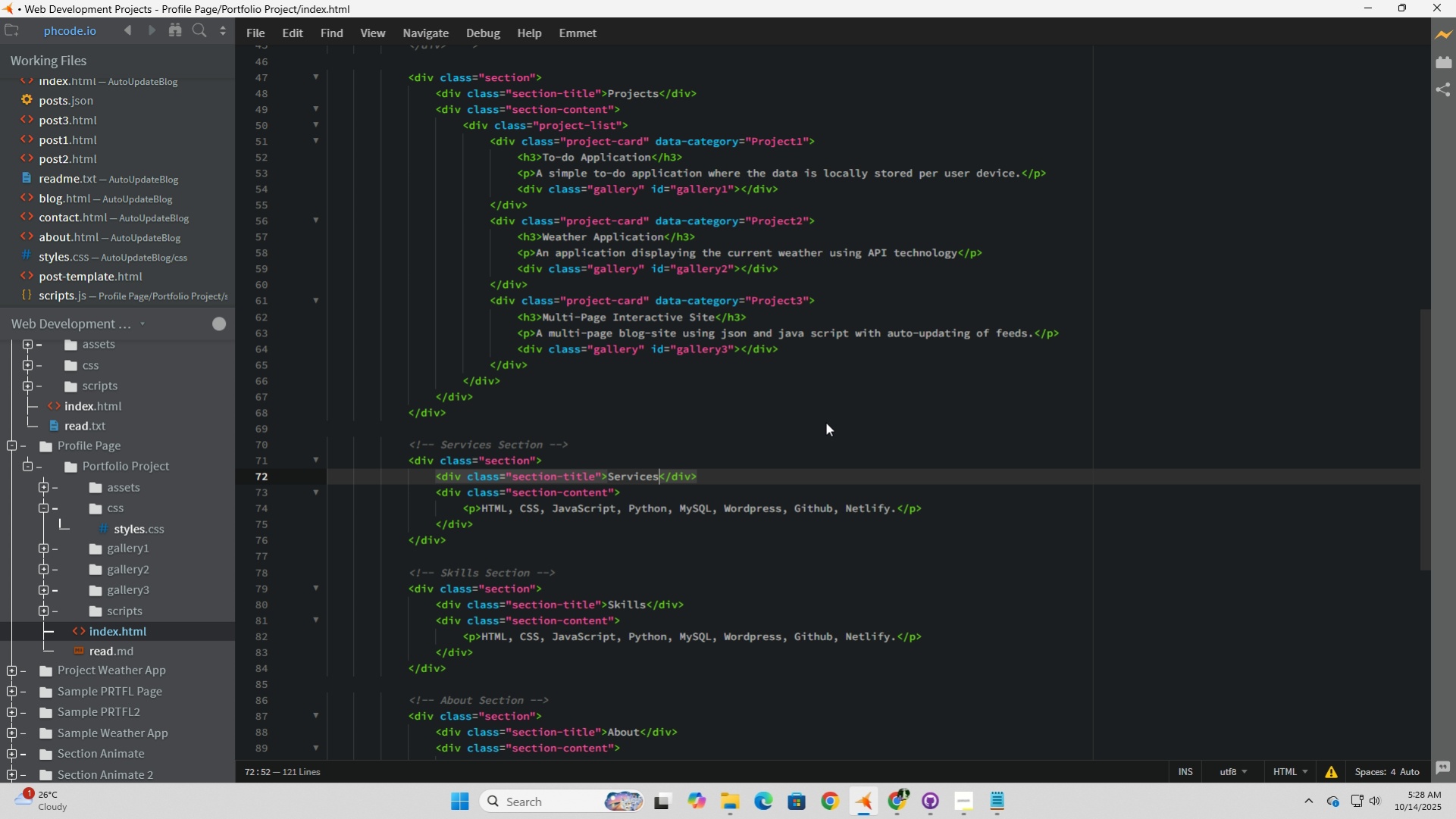 
wait(12.34)
 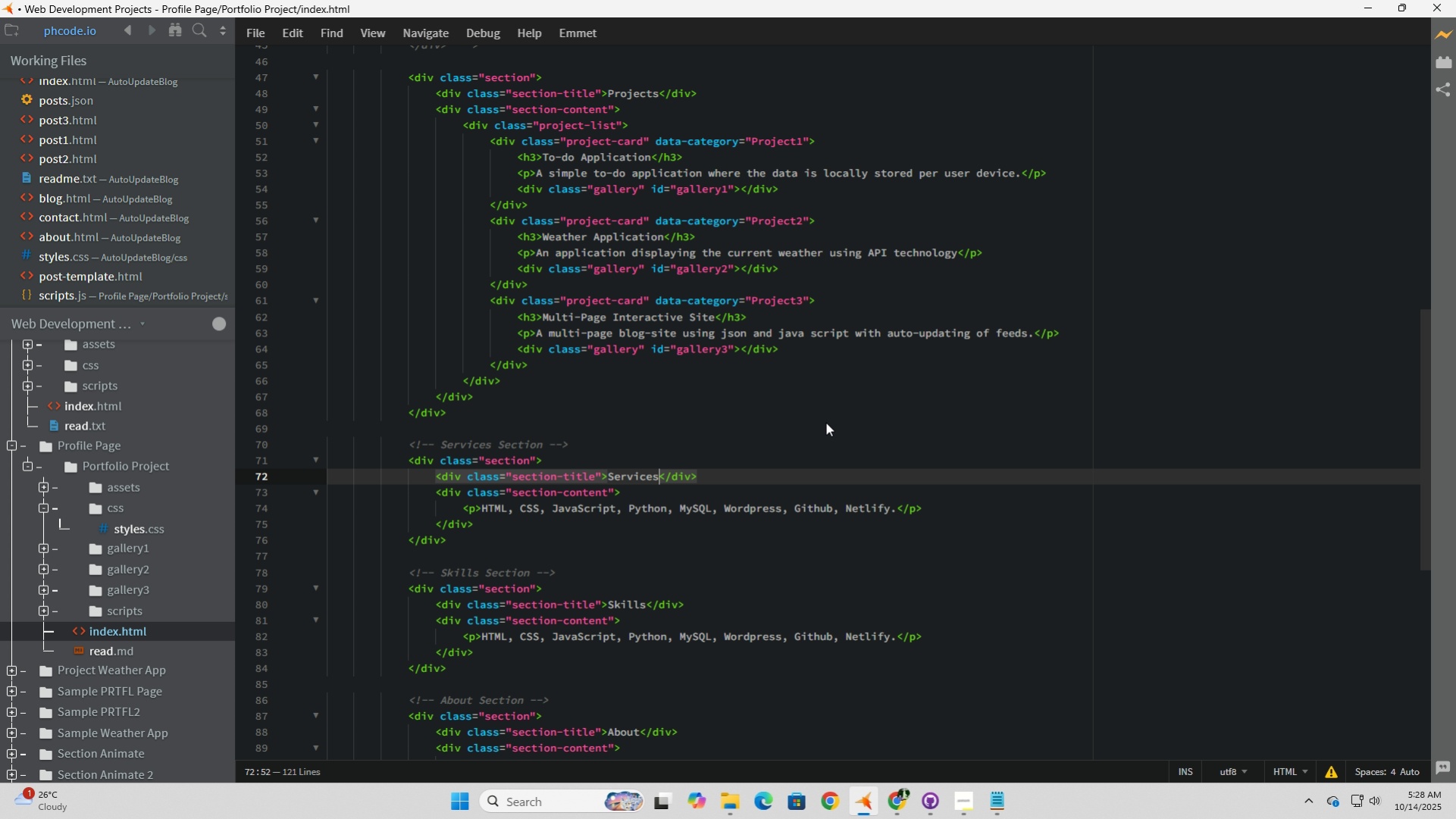 
left_click([881, 487])
 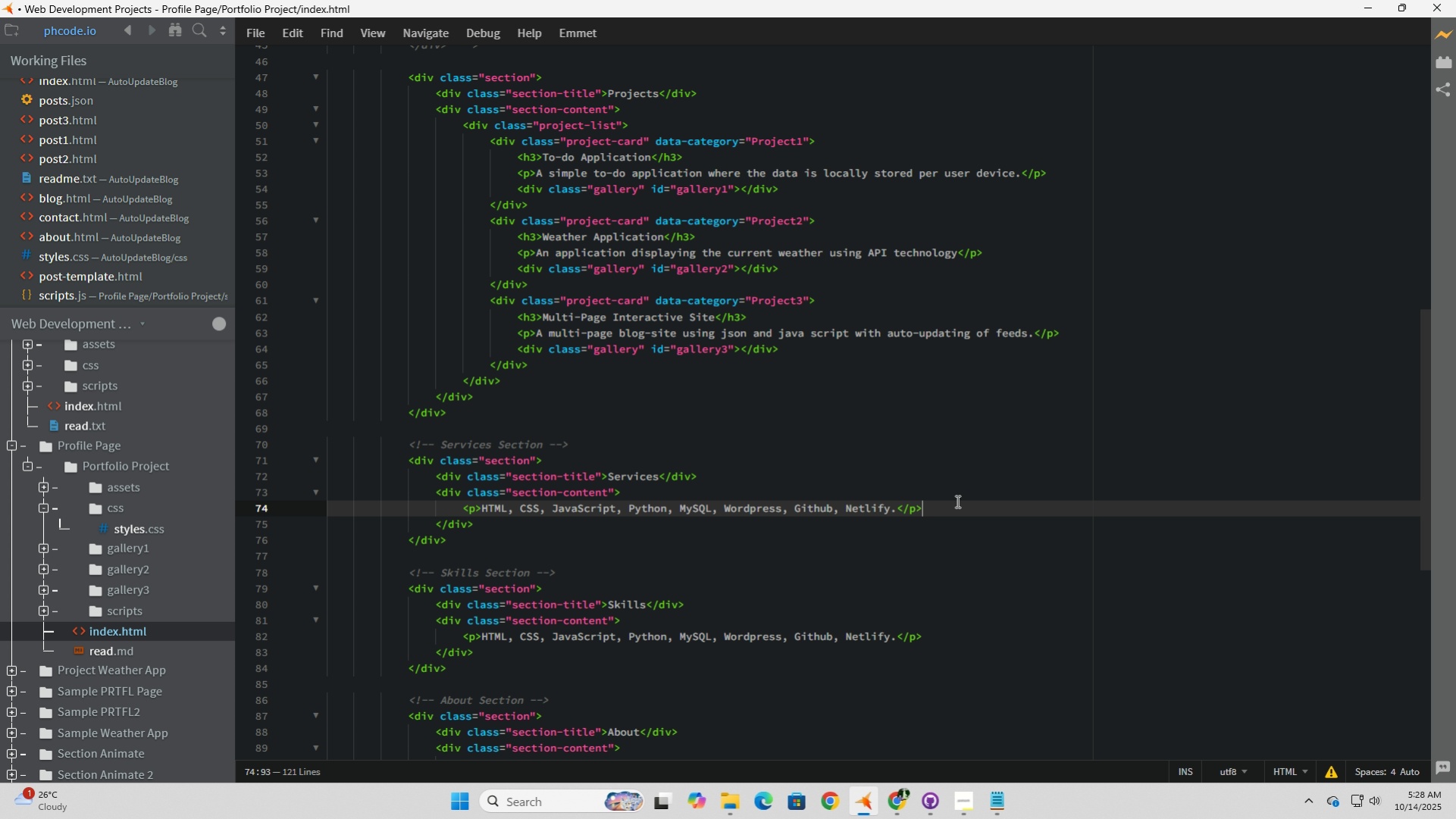 
left_click([956, 501])
 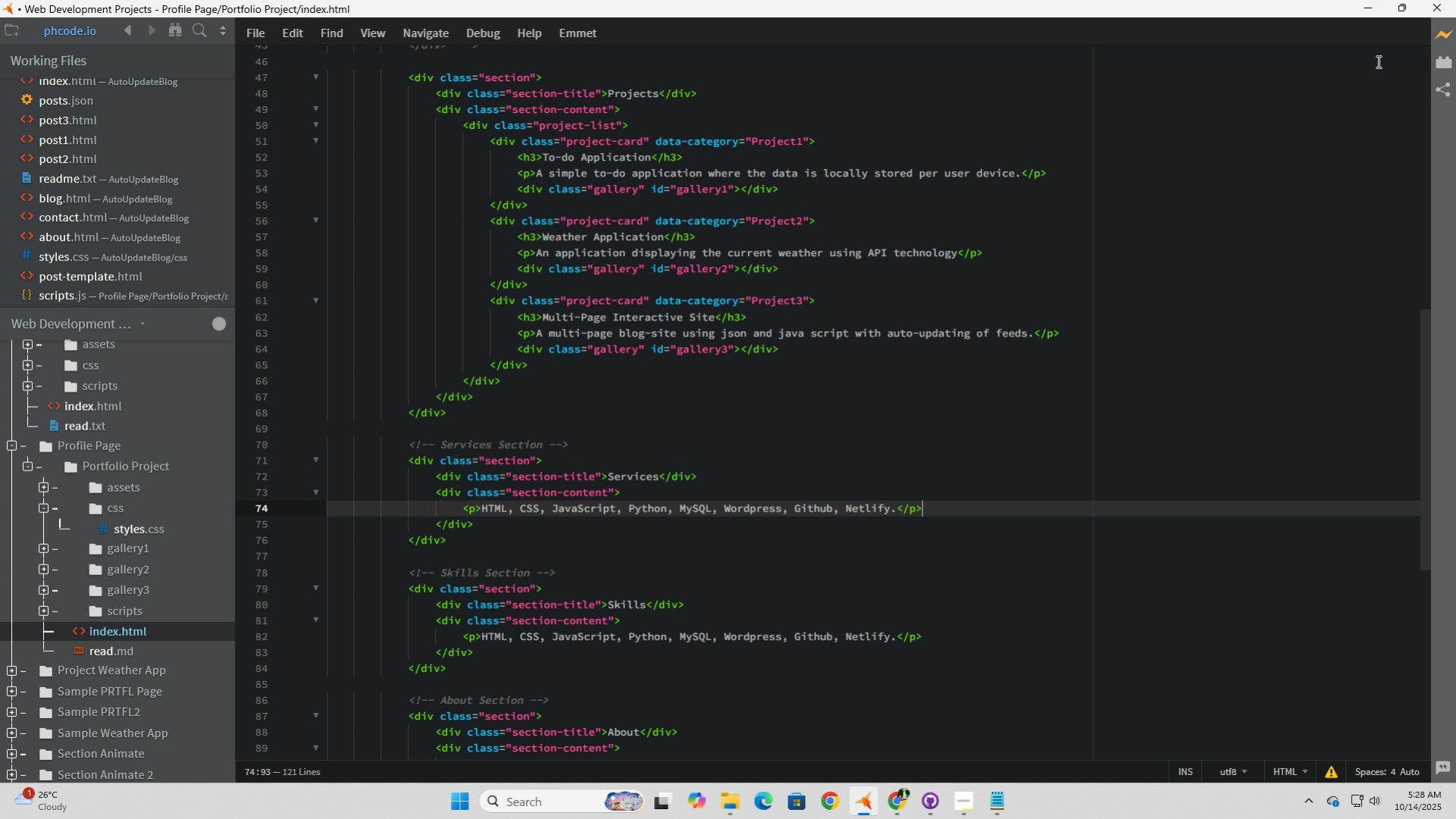 
left_click([1445, 35])
 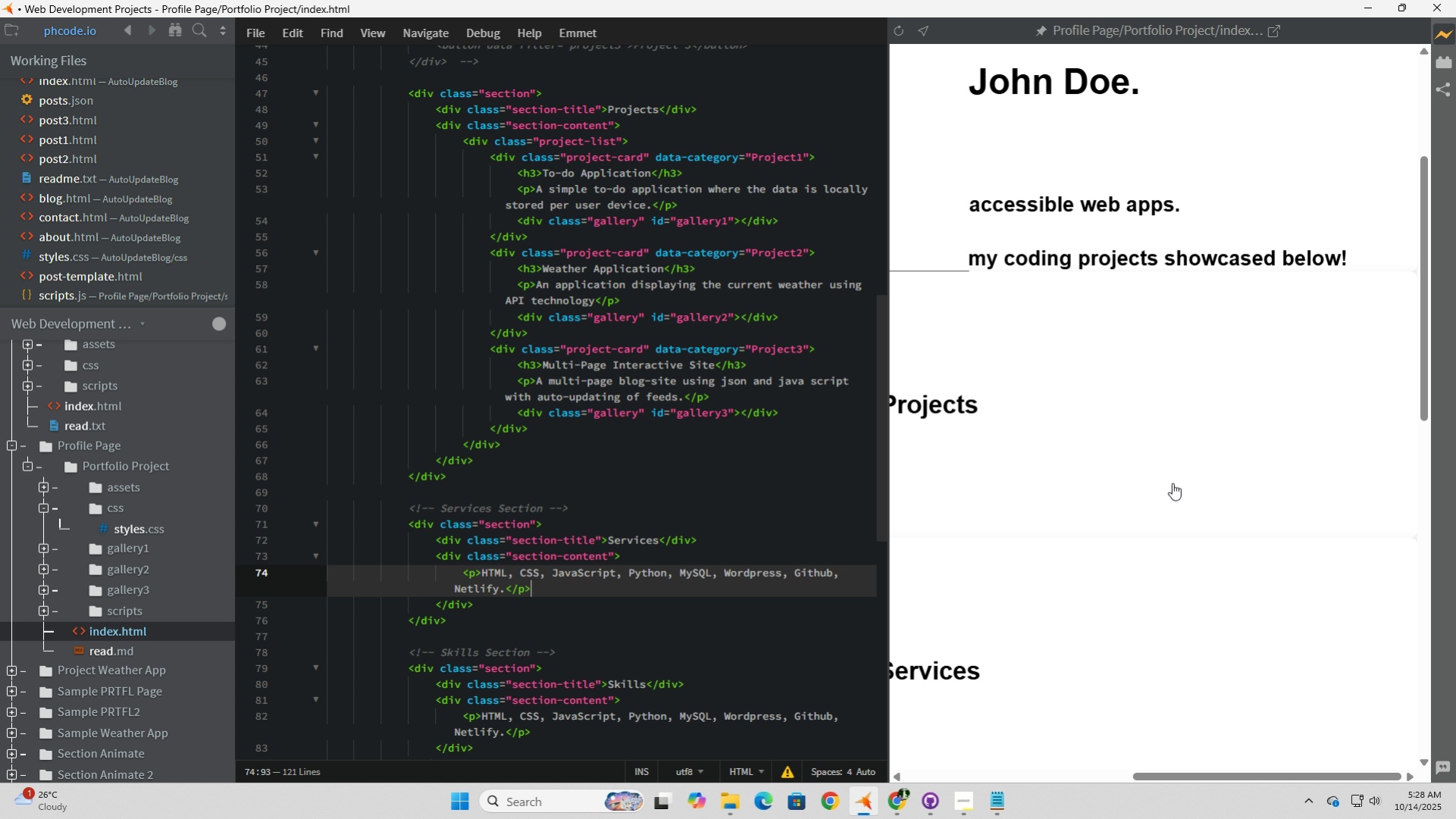 
scroll: coordinate [1169, 482], scroll_direction: down, amount: 3.0
 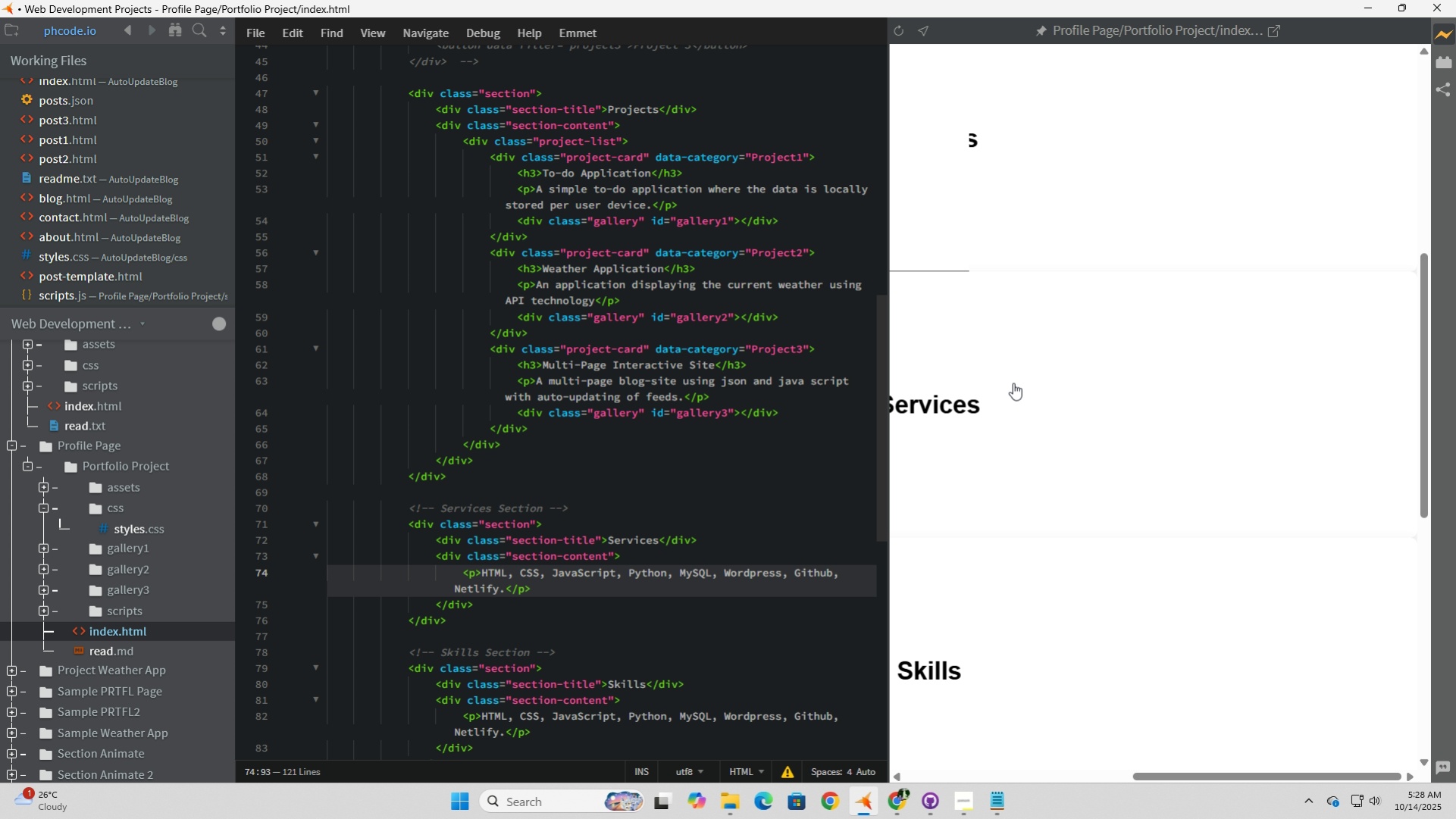 
left_click([1013, 383])
 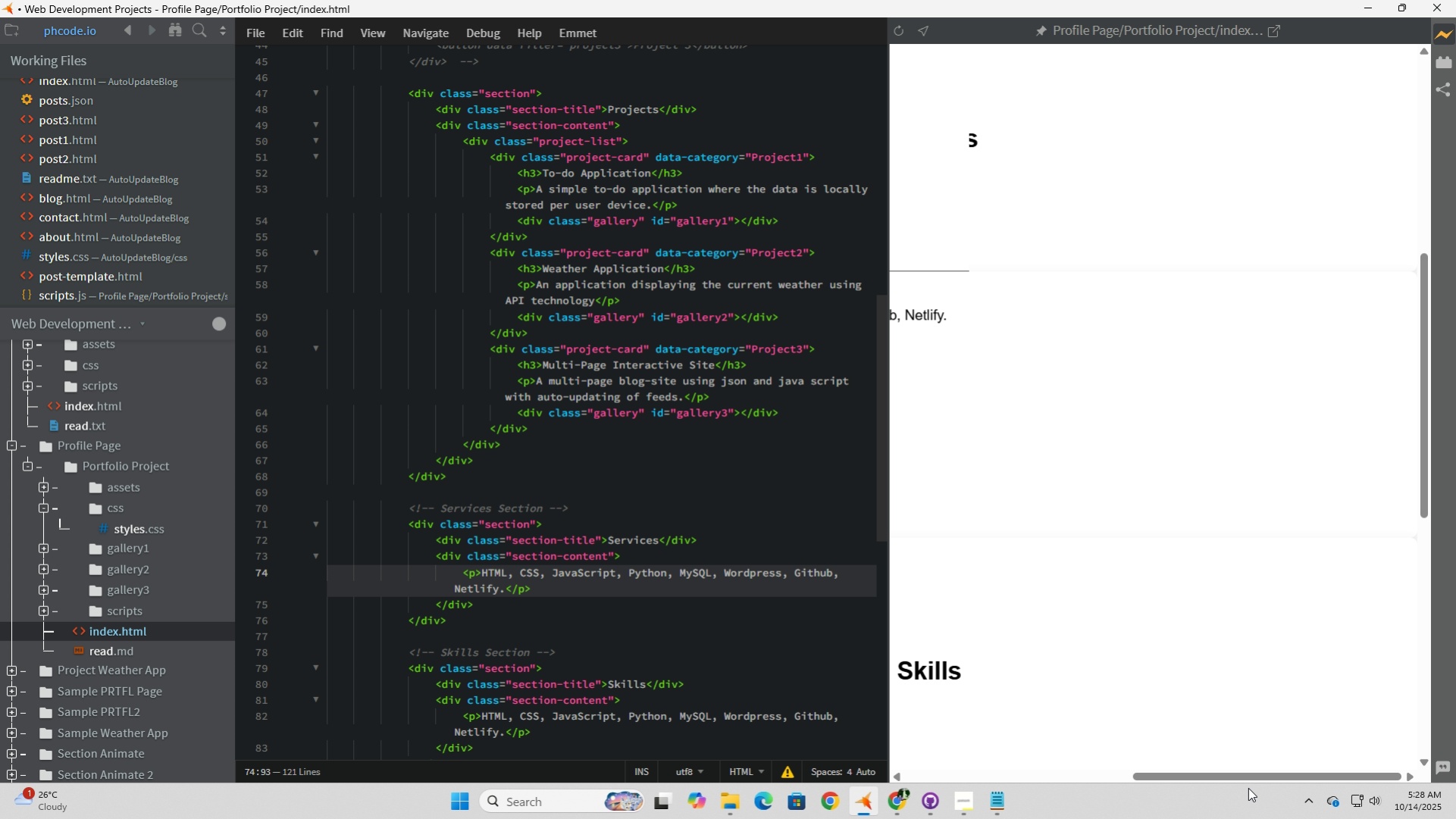 
left_click_drag(start_coordinate=[1245, 774], to_coordinate=[964, 747])
 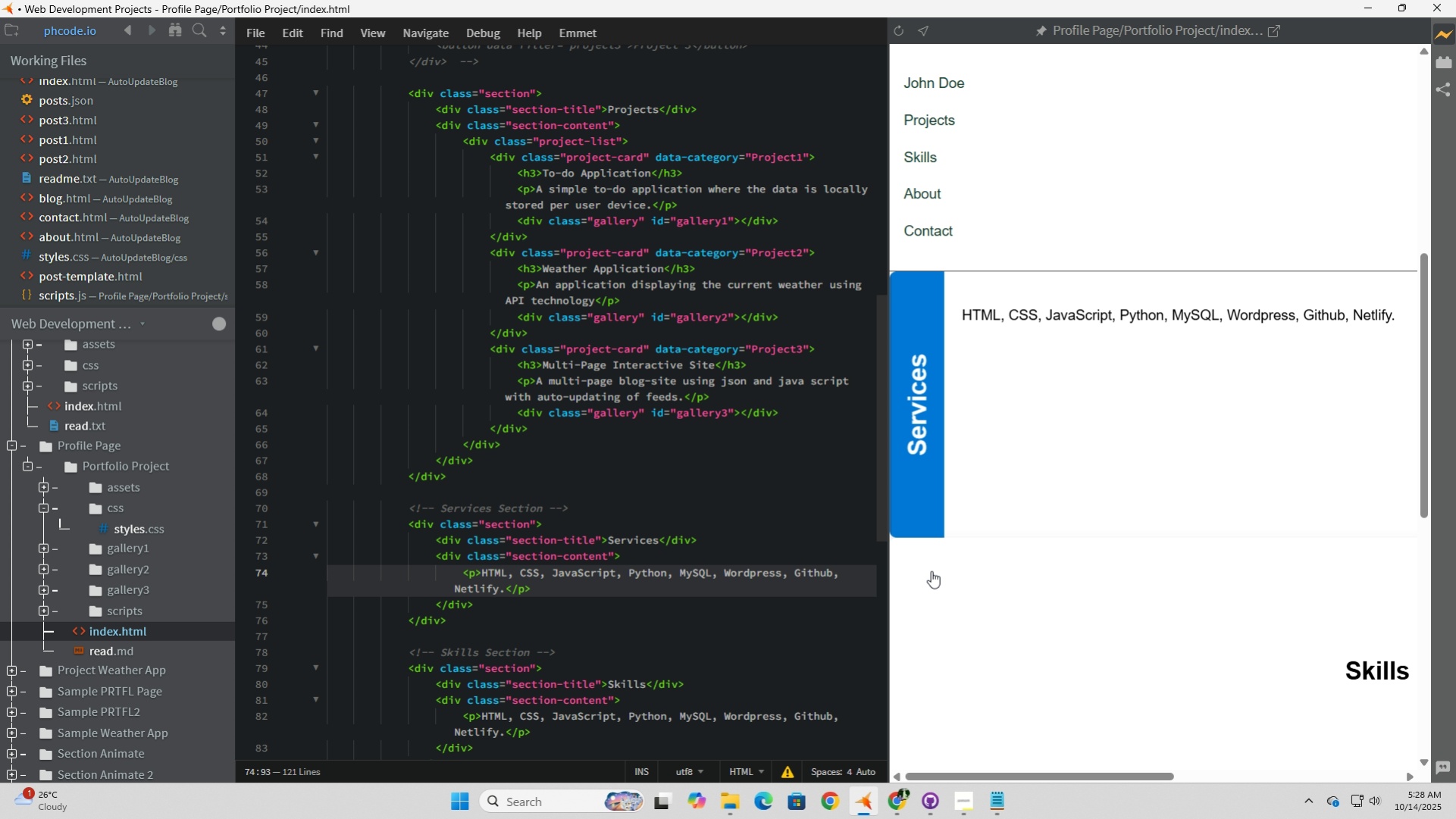 
mouse_move([935, 565])
 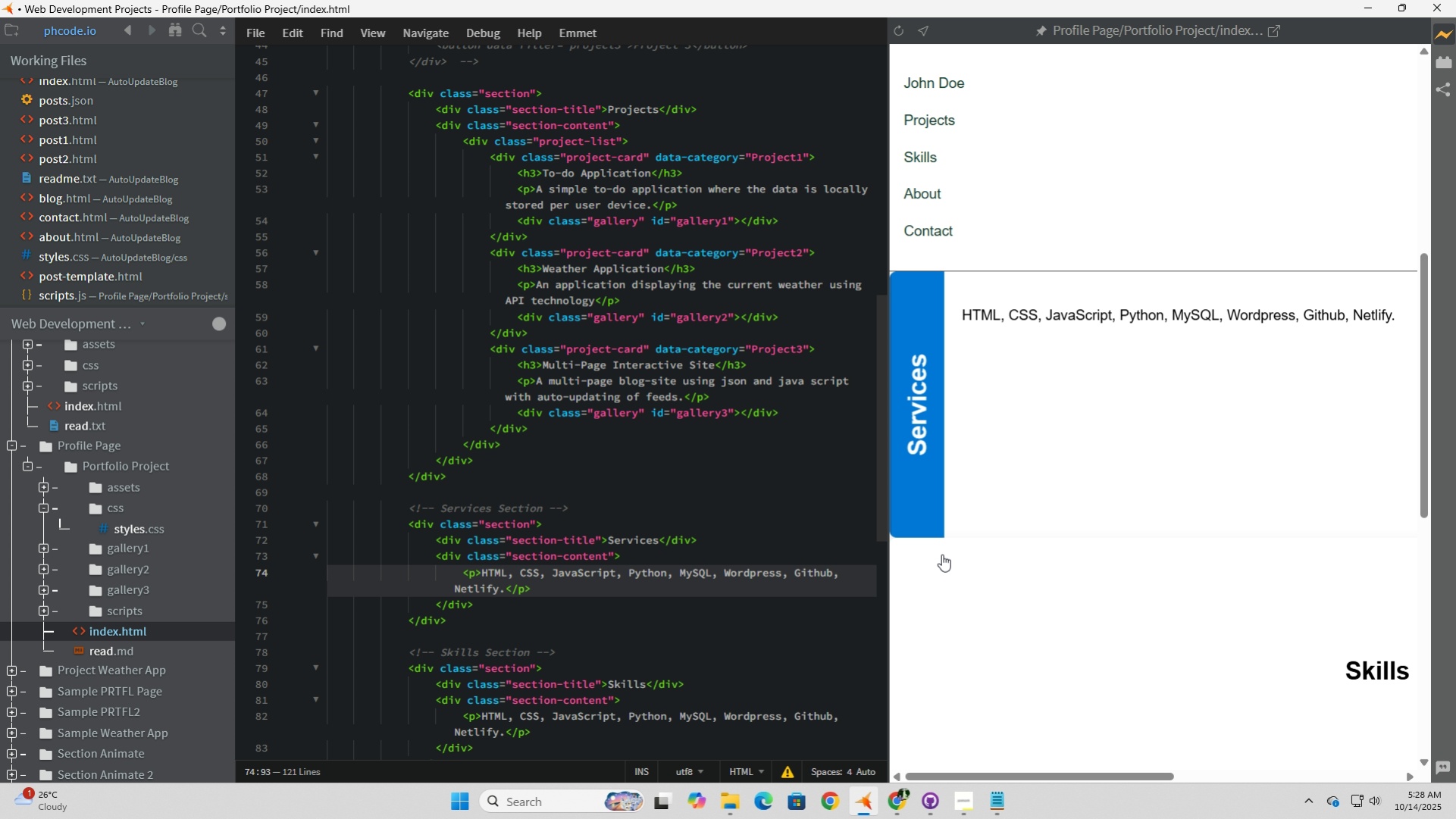 
left_click([942, 463])
 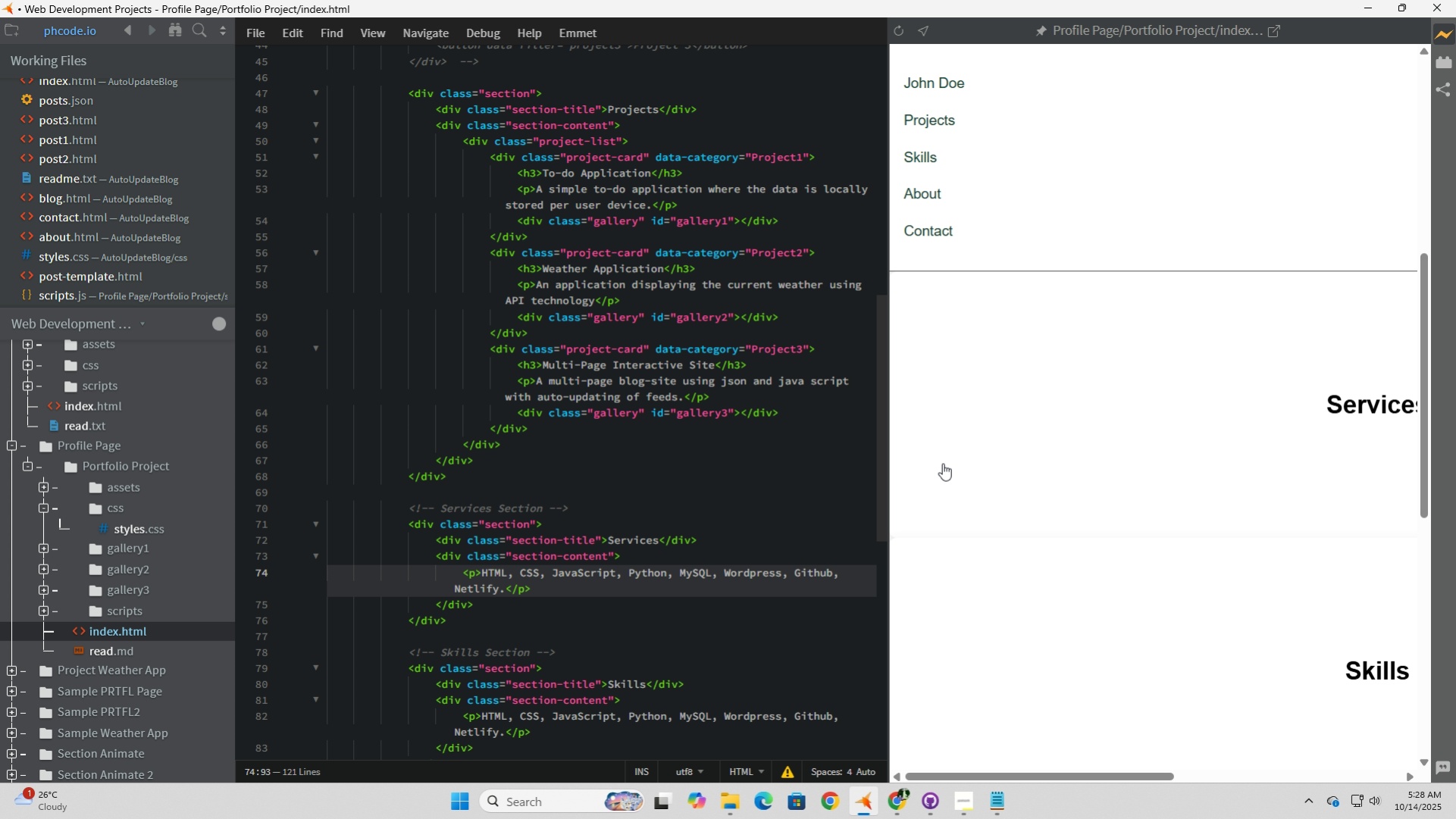 
scroll: coordinate [1048, 439], scroll_direction: up, amount: 6.0
 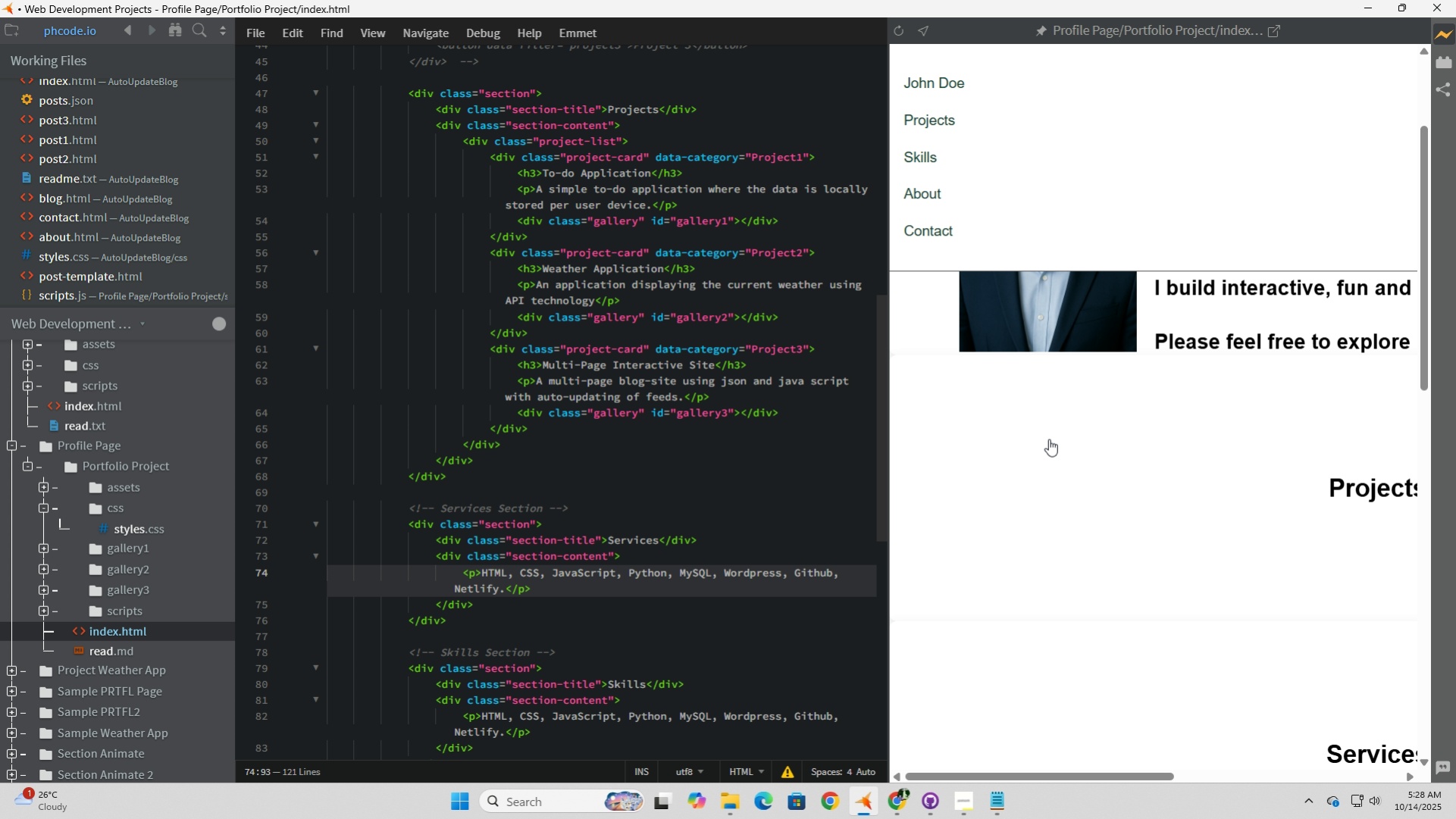 
scroll: coordinate [1048, 439], scroll_direction: down, amount: 12.0
 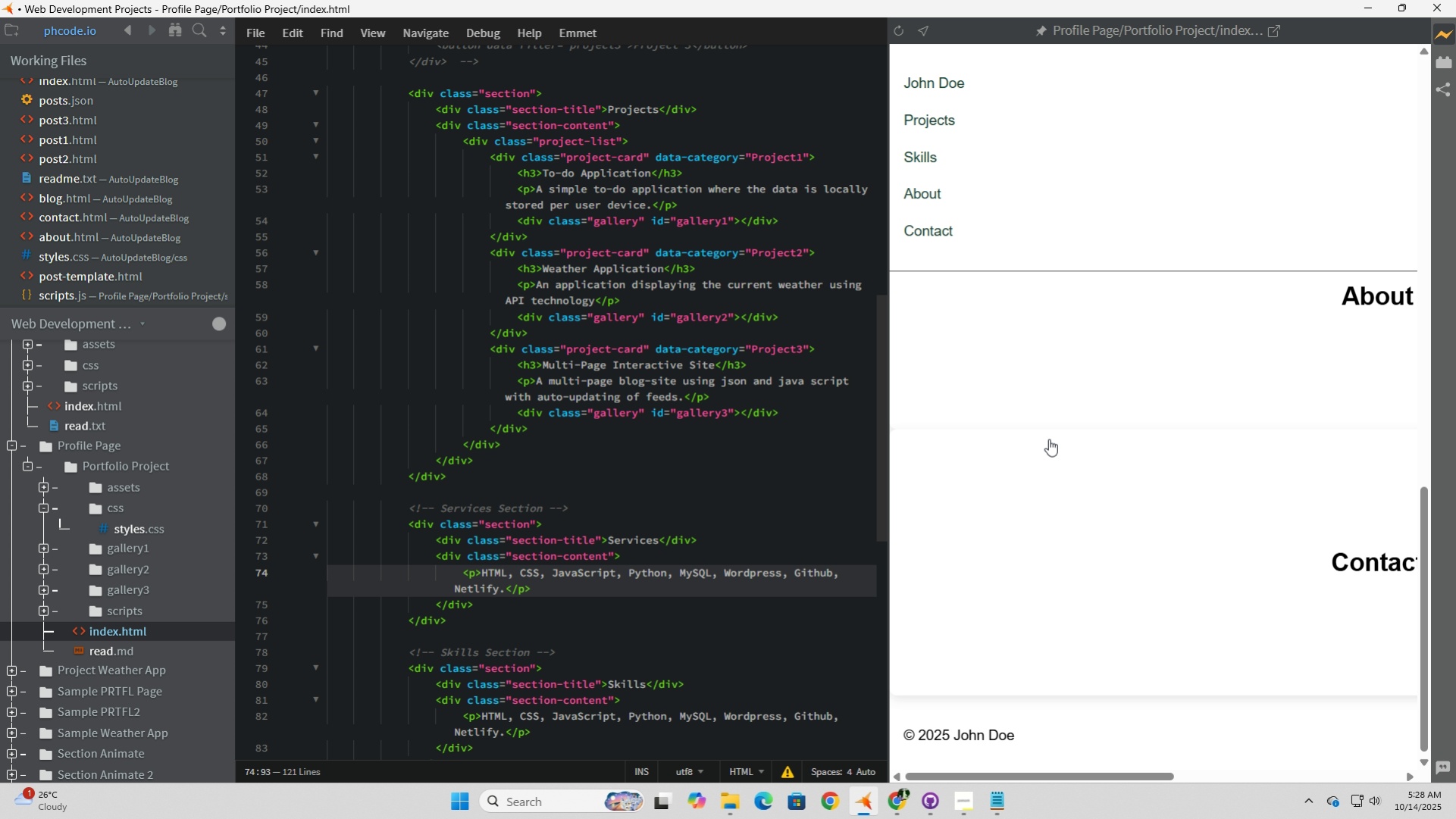 
scroll: coordinate [1048, 439], scroll_direction: up, amount: 14.0
 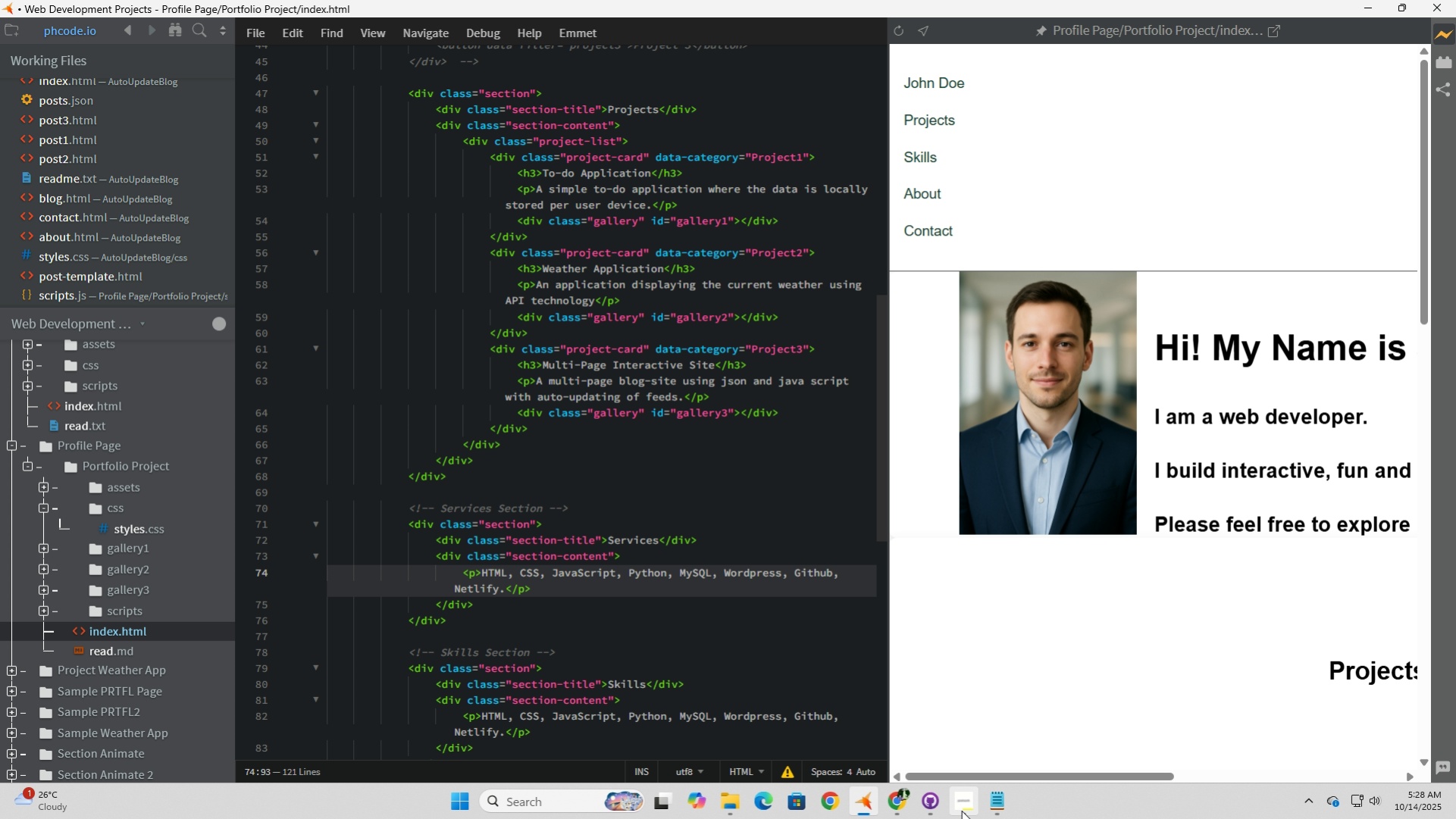 
left_click([961, 808])